 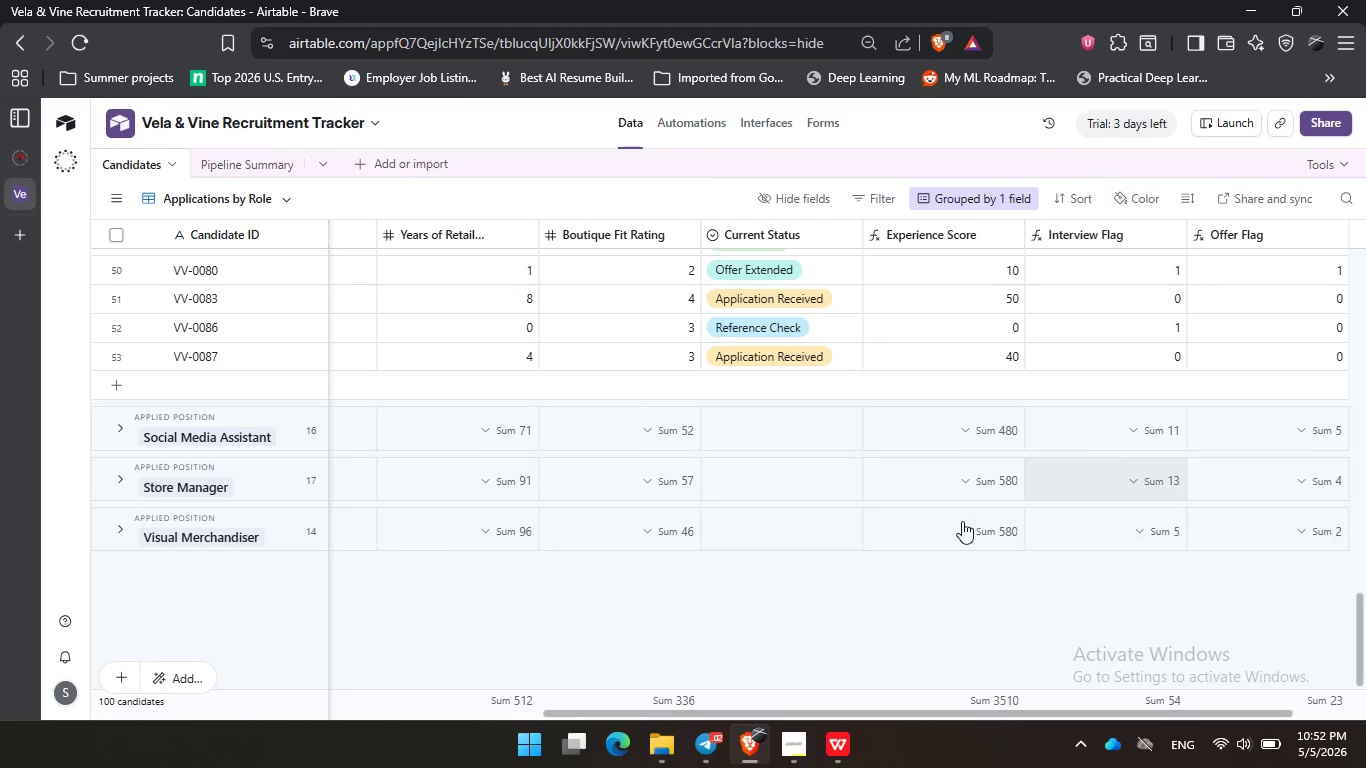 
left_click_drag(start_coordinate=[767, 711], to_coordinate=[237, 705])
 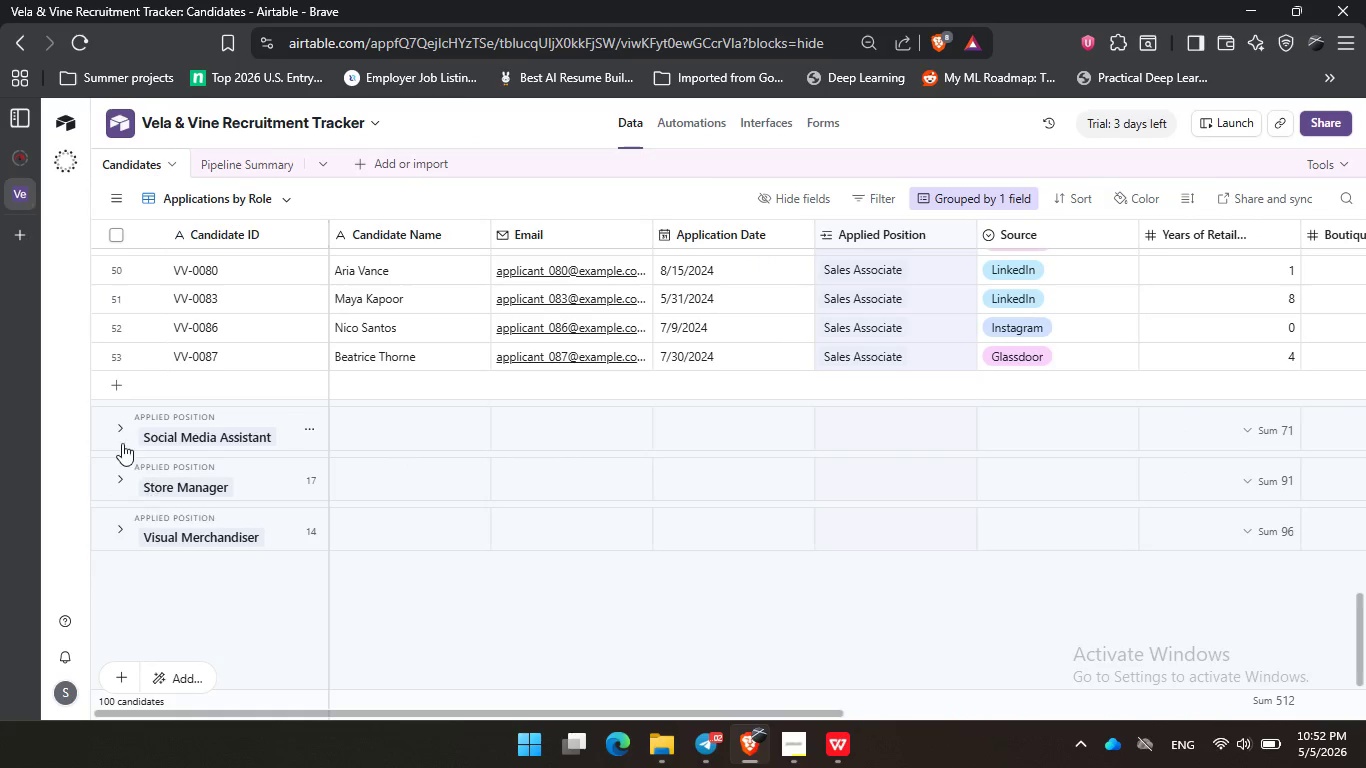 
left_click([115, 432])
 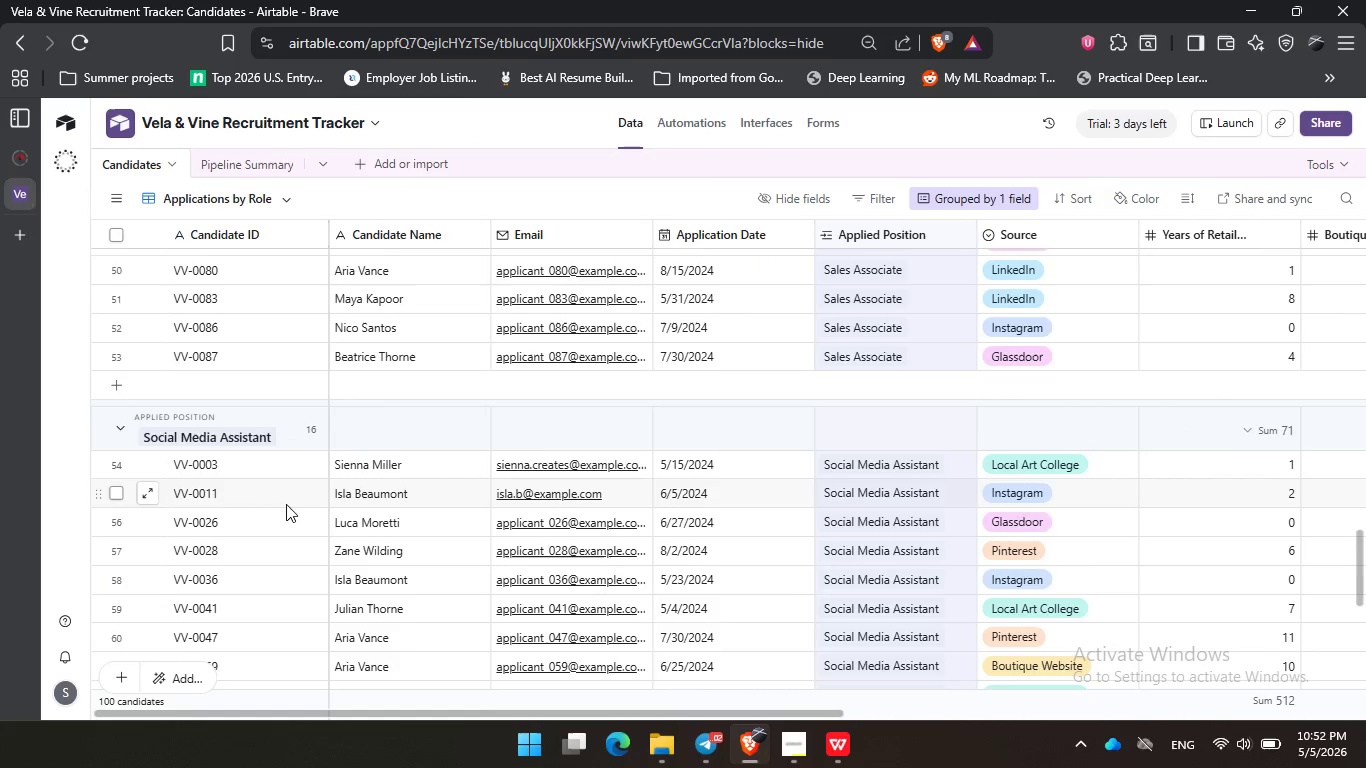 
scroll: coordinate [287, 505], scroll_direction: down, amount: 2.0
 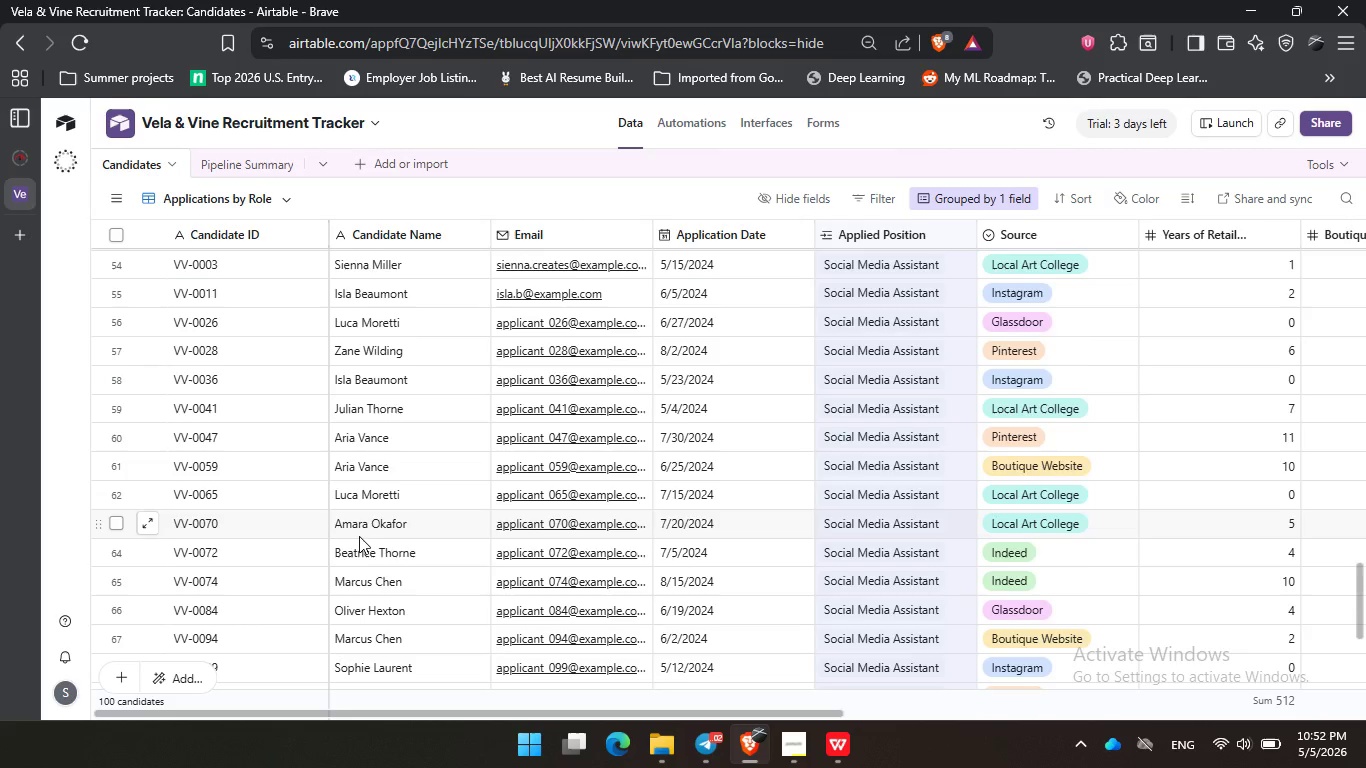 
scroll: coordinate [360, 534], scroll_direction: none, amount: 0.0
 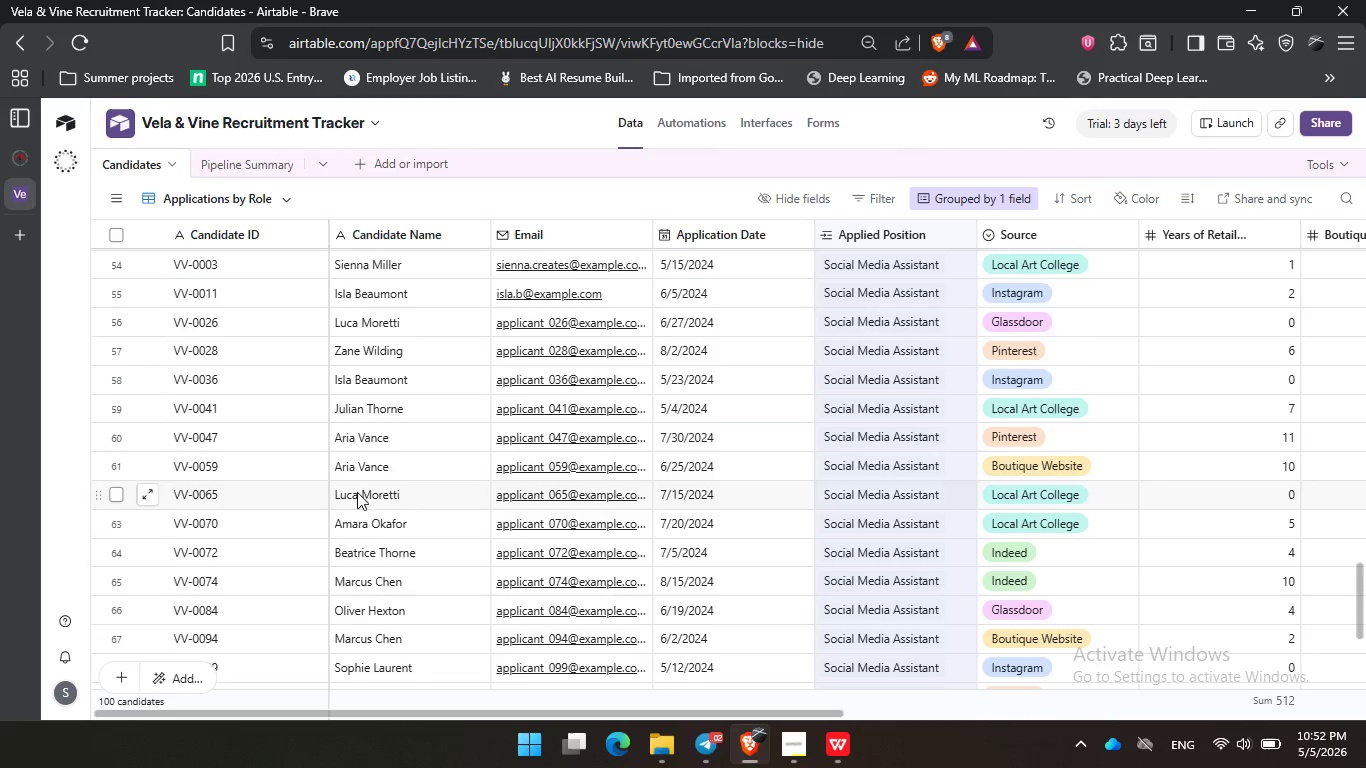 
scroll: coordinate [357, 489], scroll_direction: up, amount: 1.0
 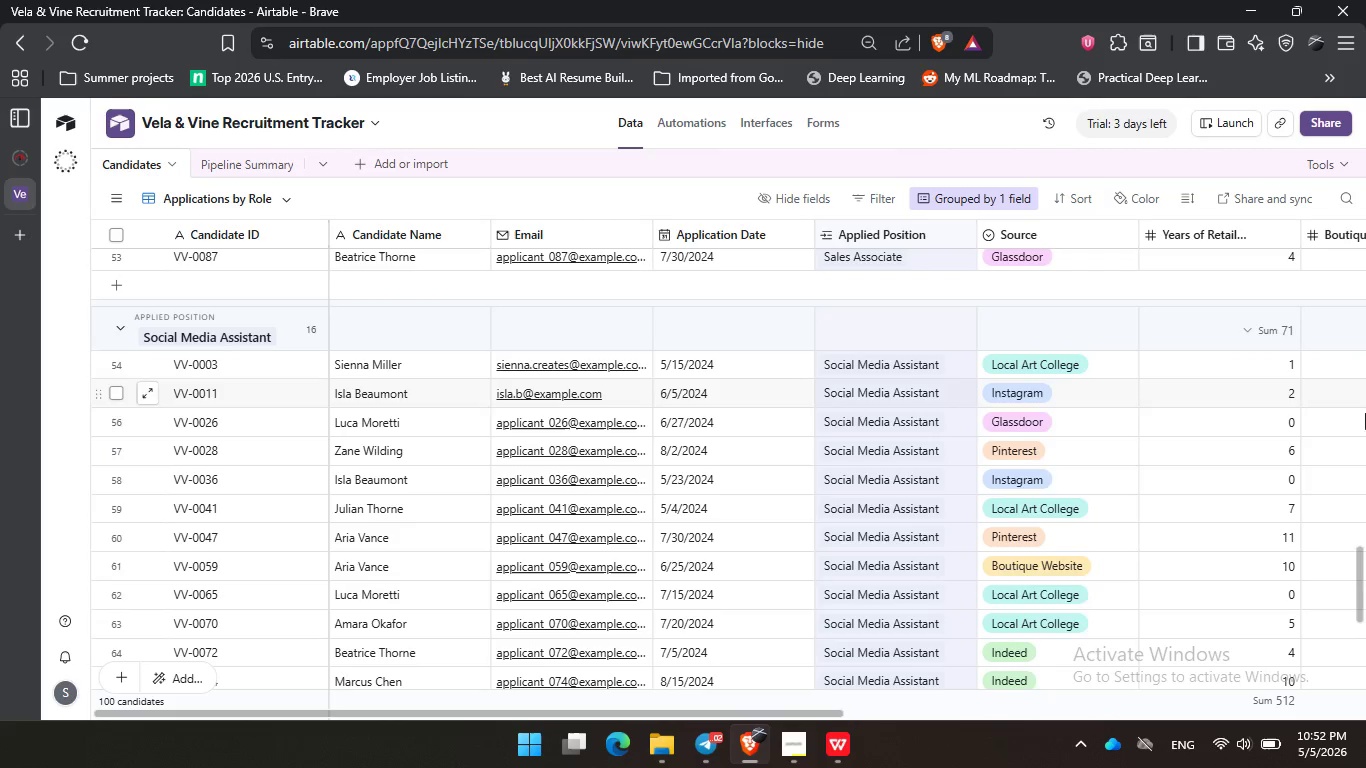 
left_click_drag(start_coordinate=[1361, 567], to_coordinate=[1360, 583])
 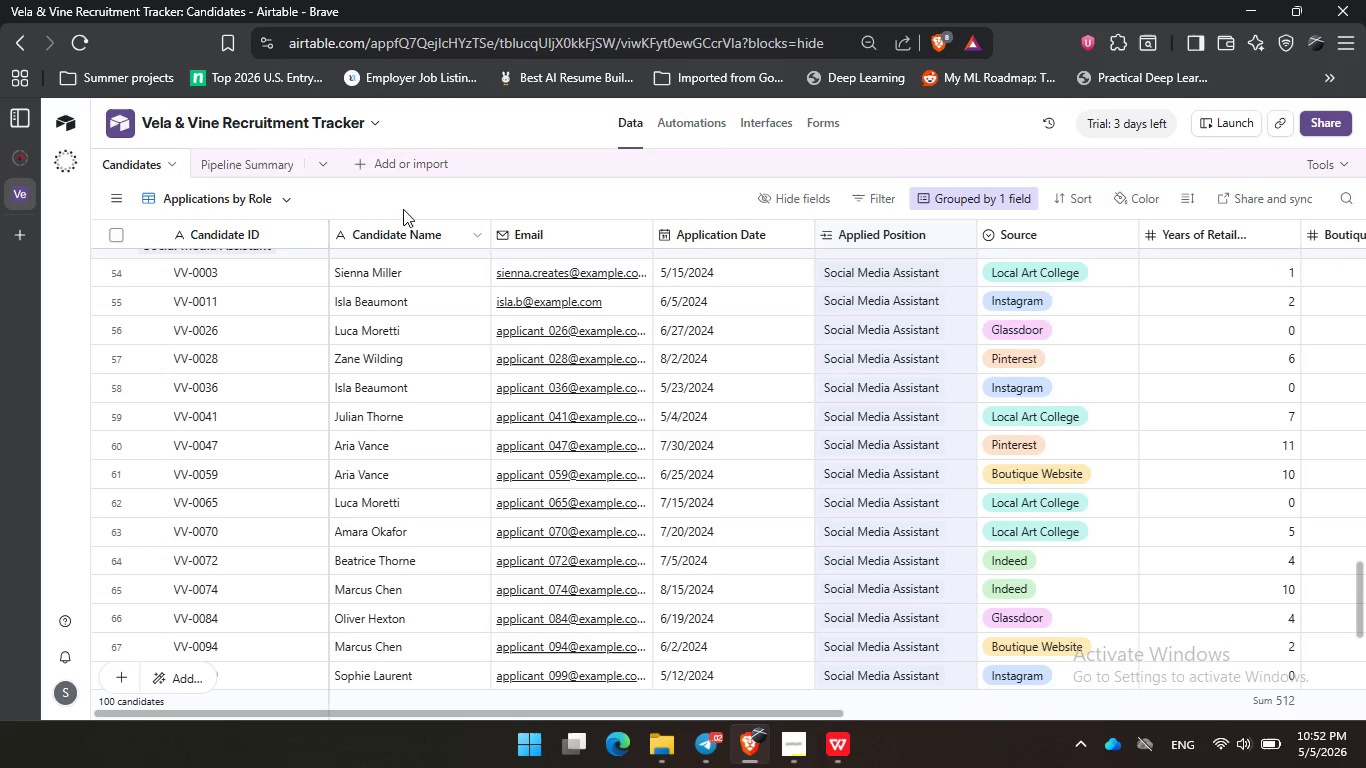 
left_click_drag(start_coordinate=[396, 201], to_coordinate=[432, 200])
 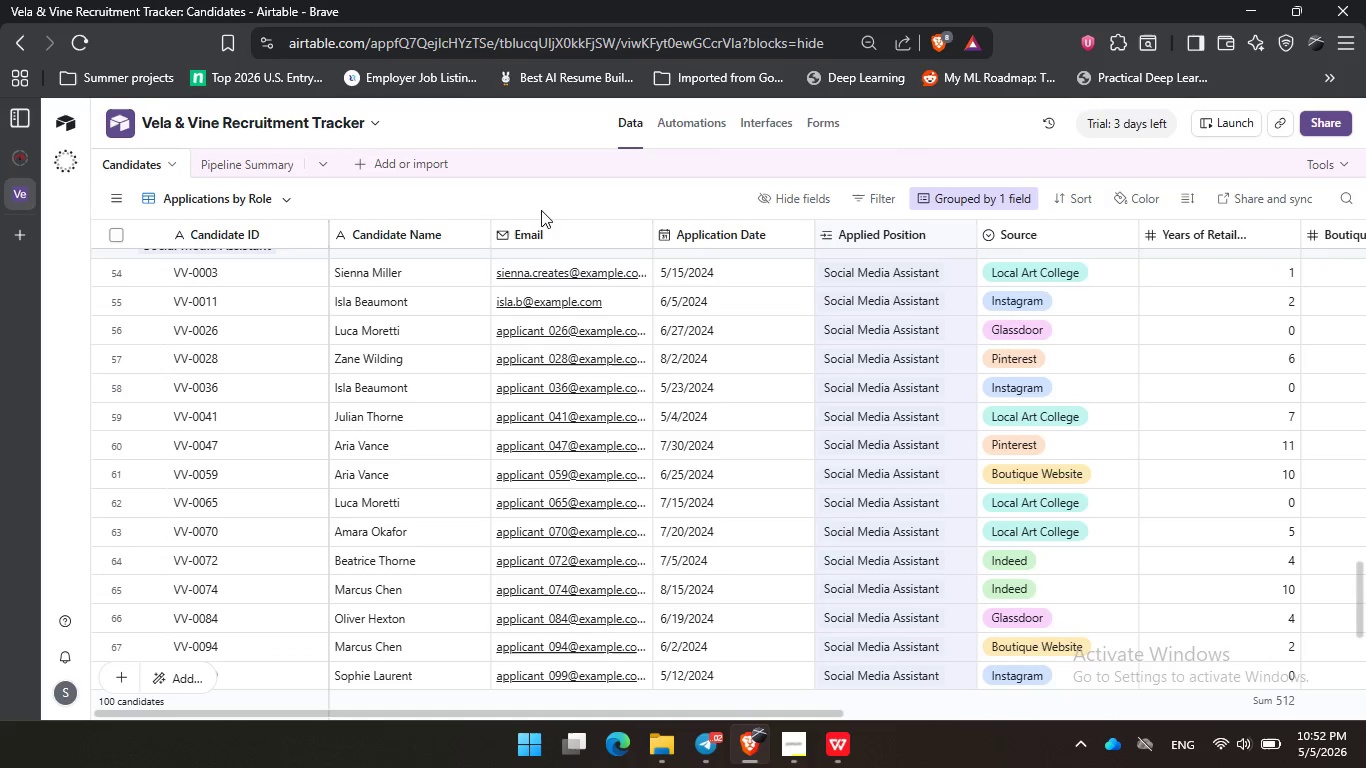 
left_click_drag(start_coordinate=[542, 210], to_coordinate=[571, 210])
 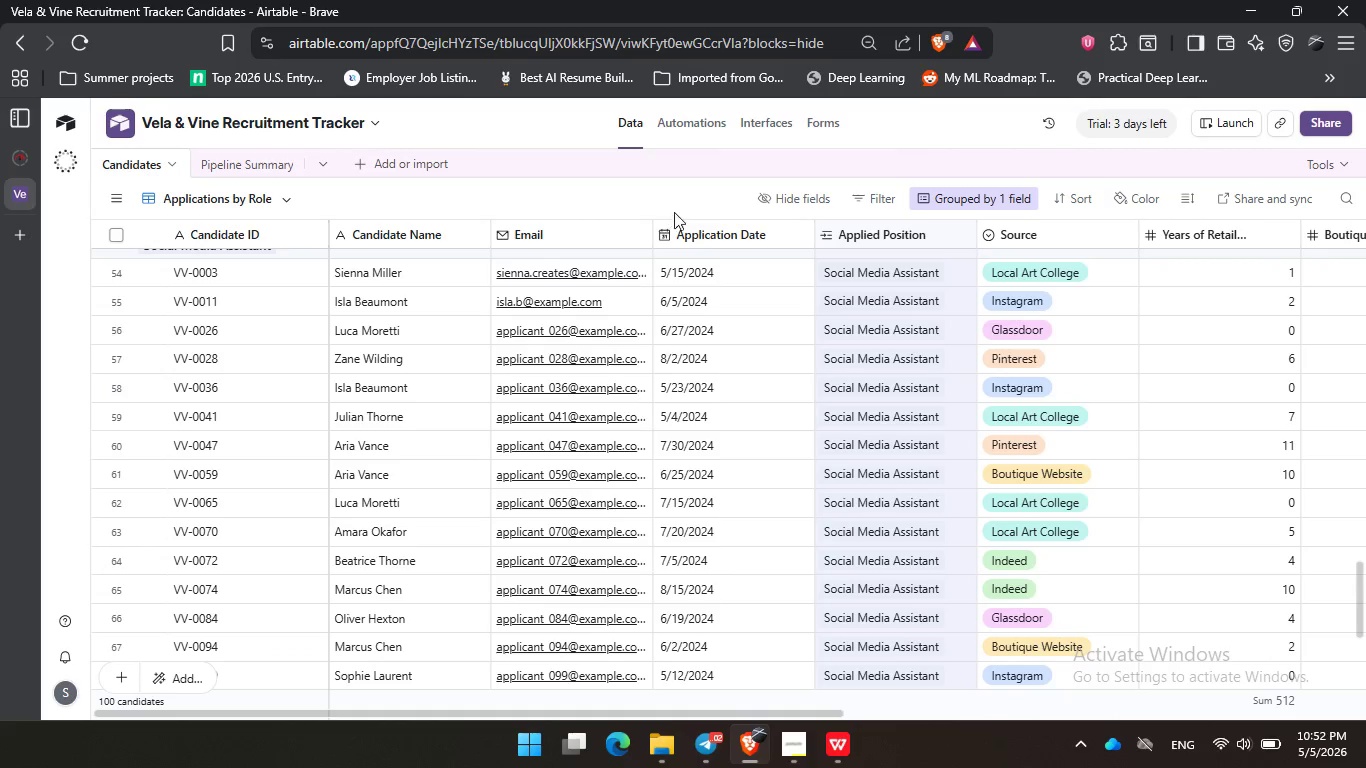 
left_click_drag(start_coordinate=[676, 211], to_coordinate=[692, 205])
 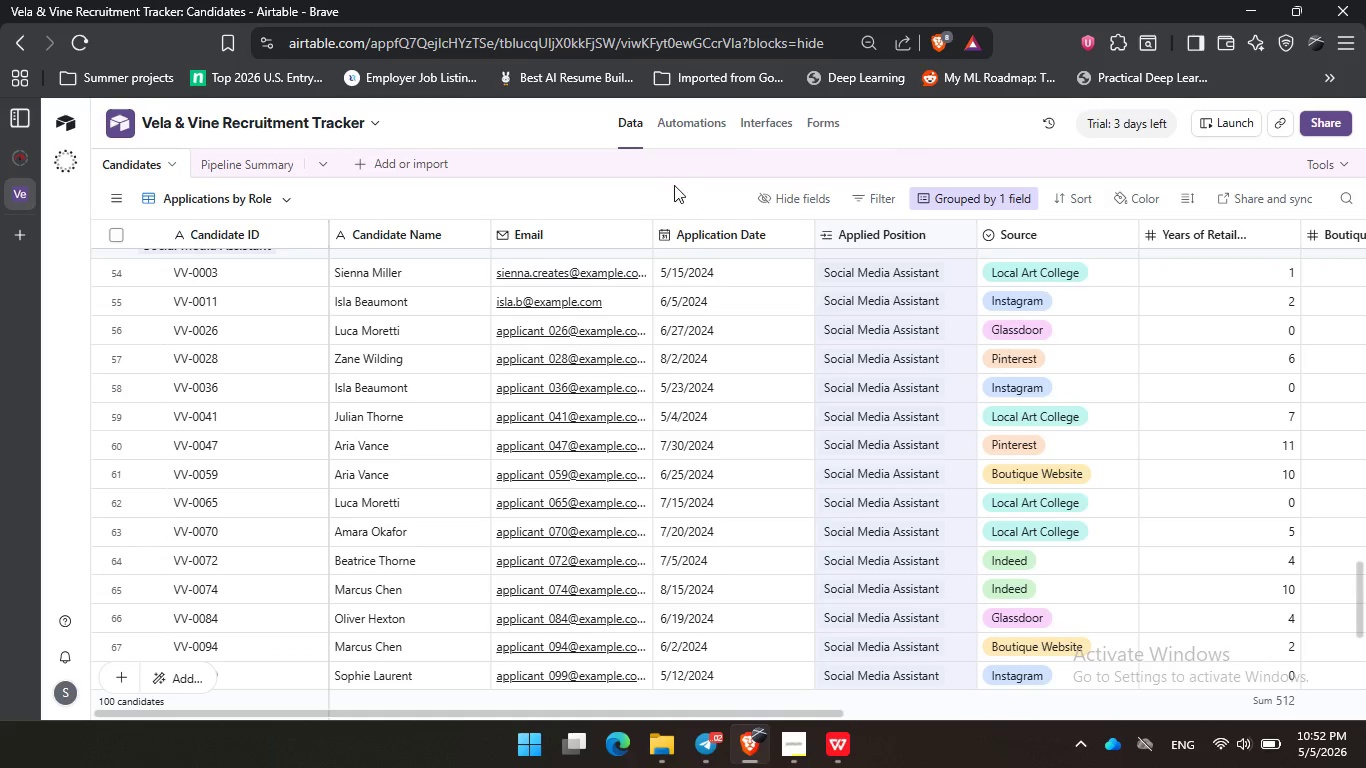 
triple_click([669, 184])
 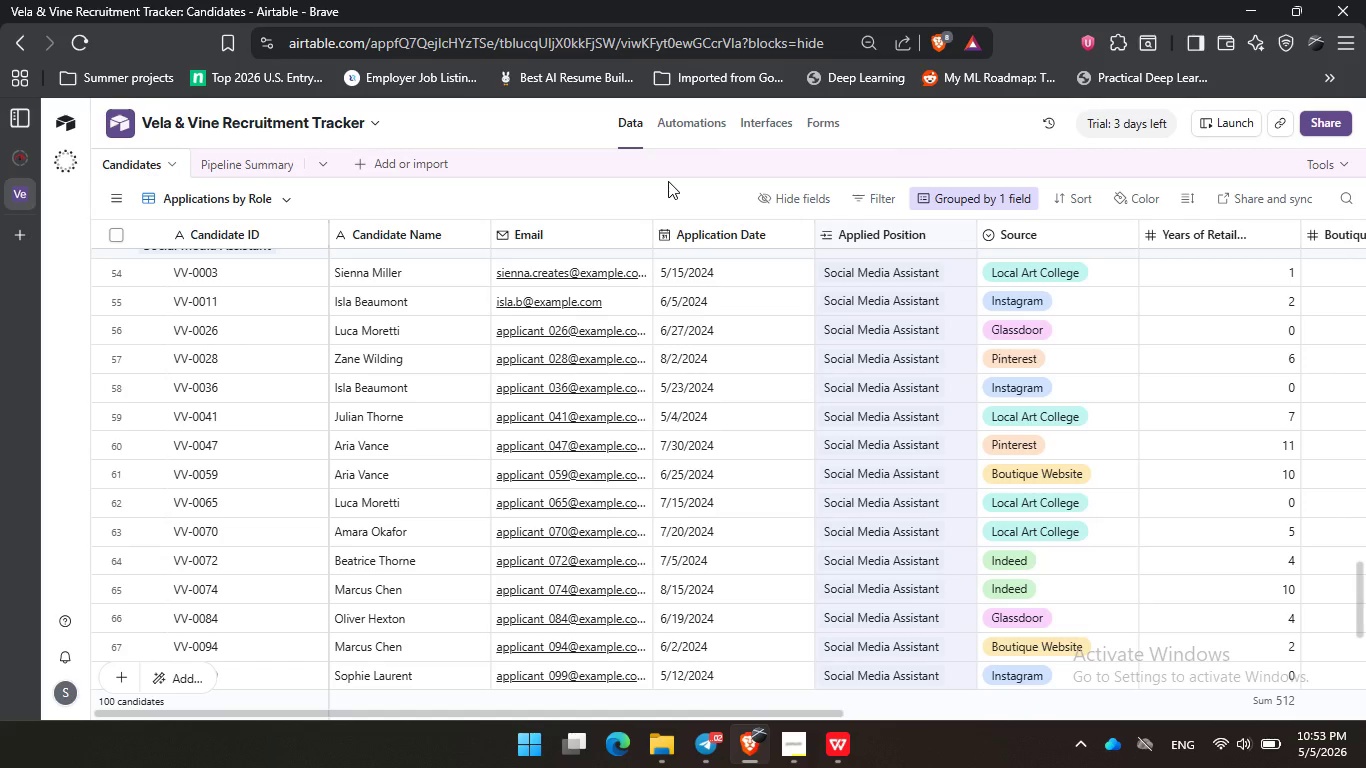 
wait(44.42)
 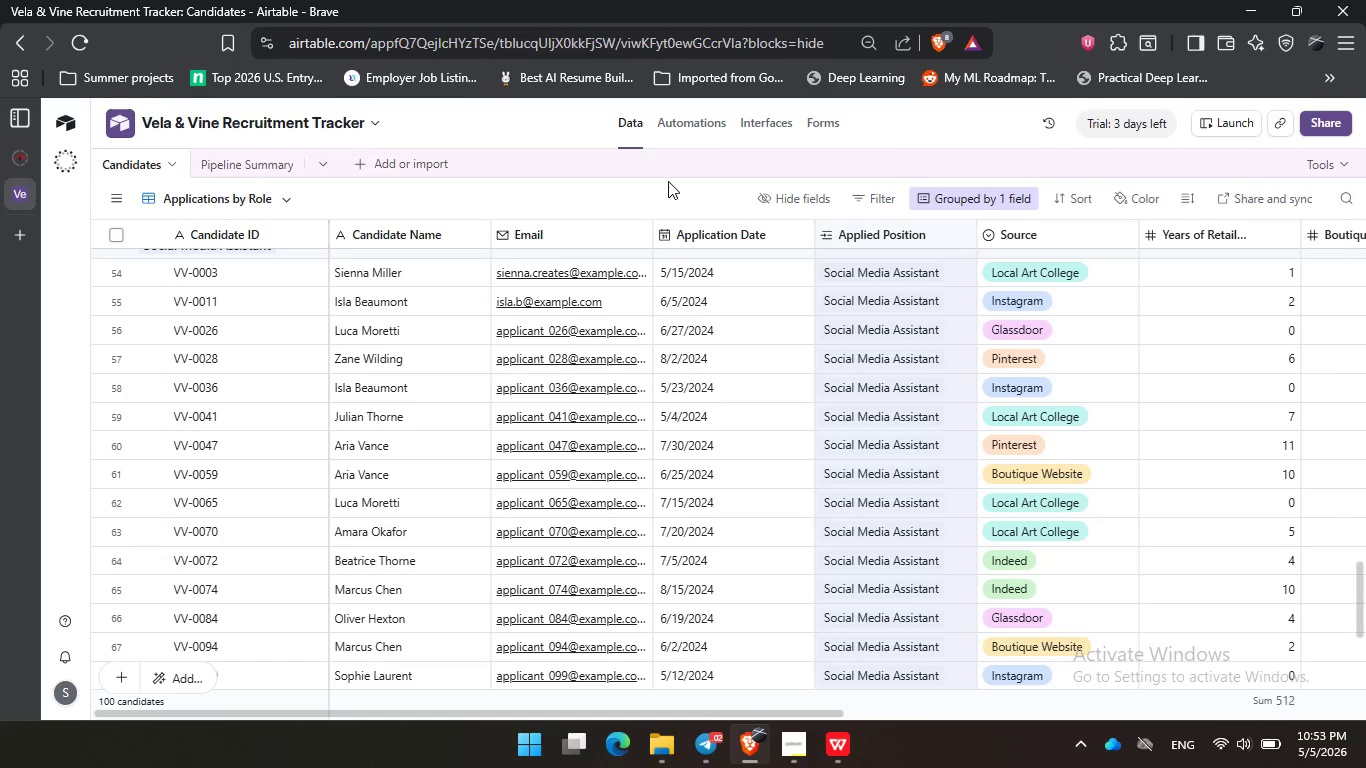 
scroll: coordinate [640, 369], scroll_direction: down, amount: 8.0
 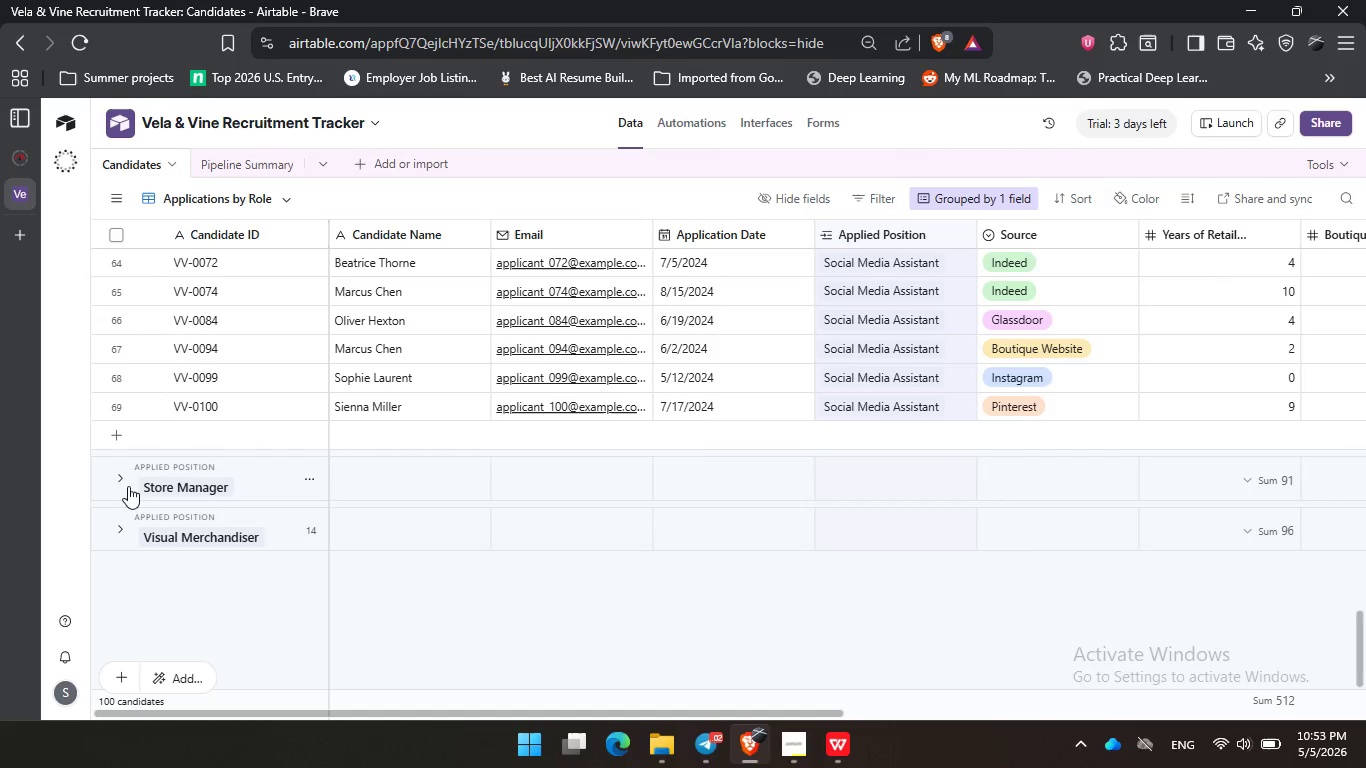 
left_click([115, 481])
 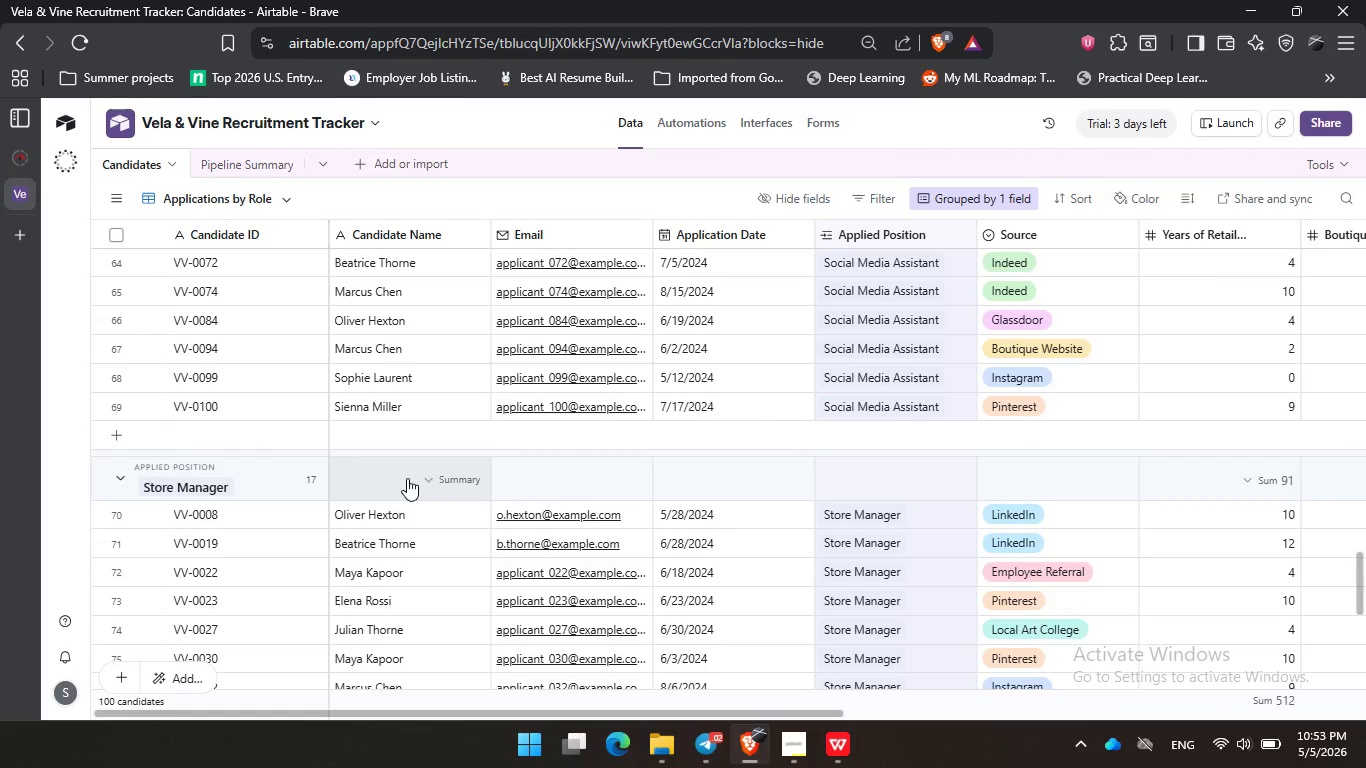 
scroll: coordinate [407, 478], scroll_direction: down, amount: 3.0
 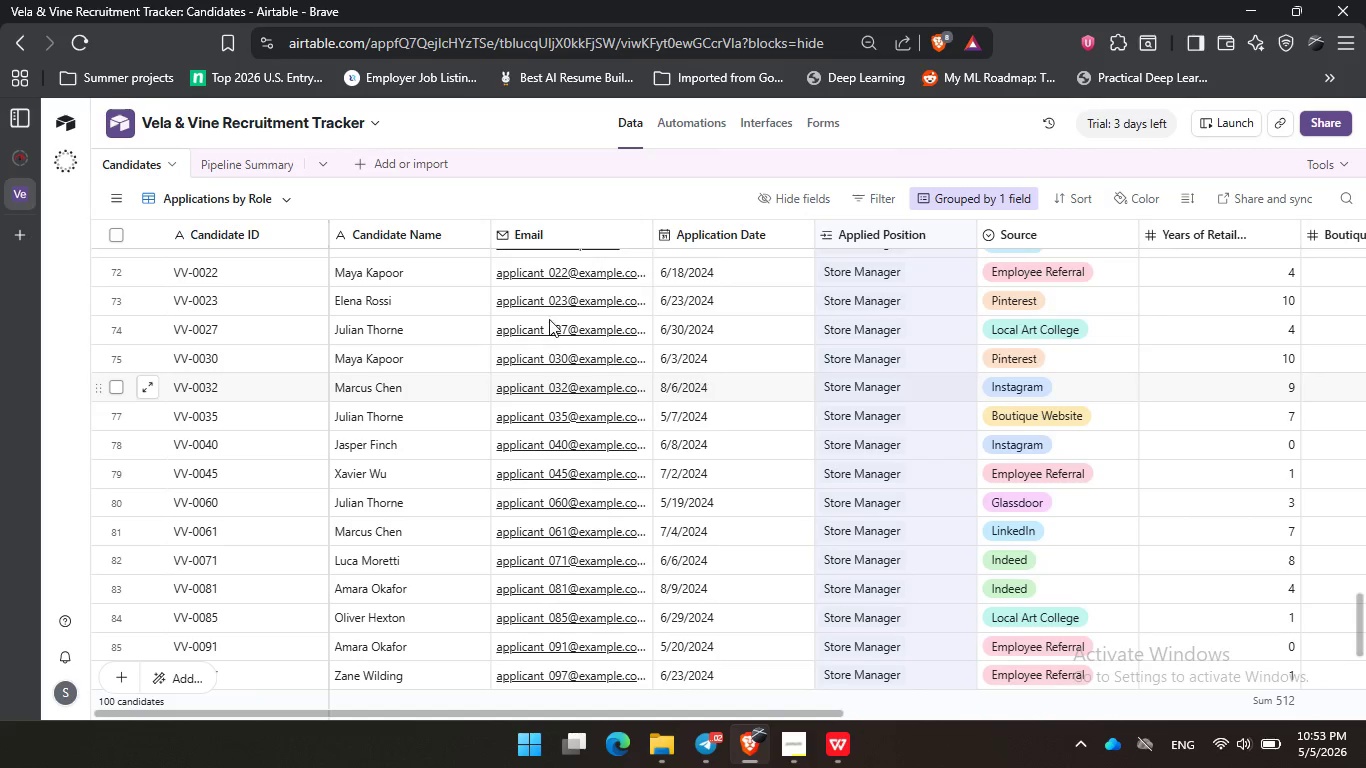 
left_click_drag(start_coordinate=[352, 204], to_coordinate=[367, 204])
 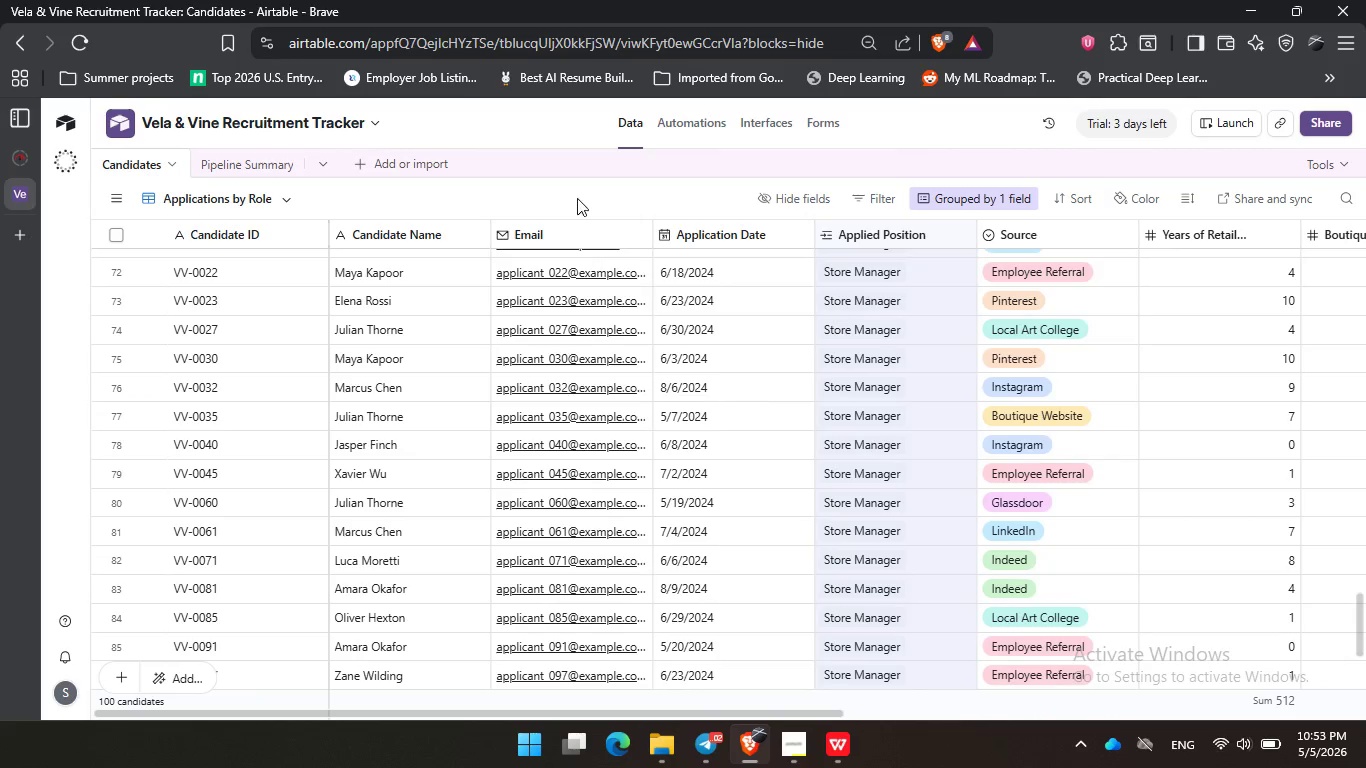 
left_click_drag(start_coordinate=[569, 198], to_coordinate=[577, 198])
 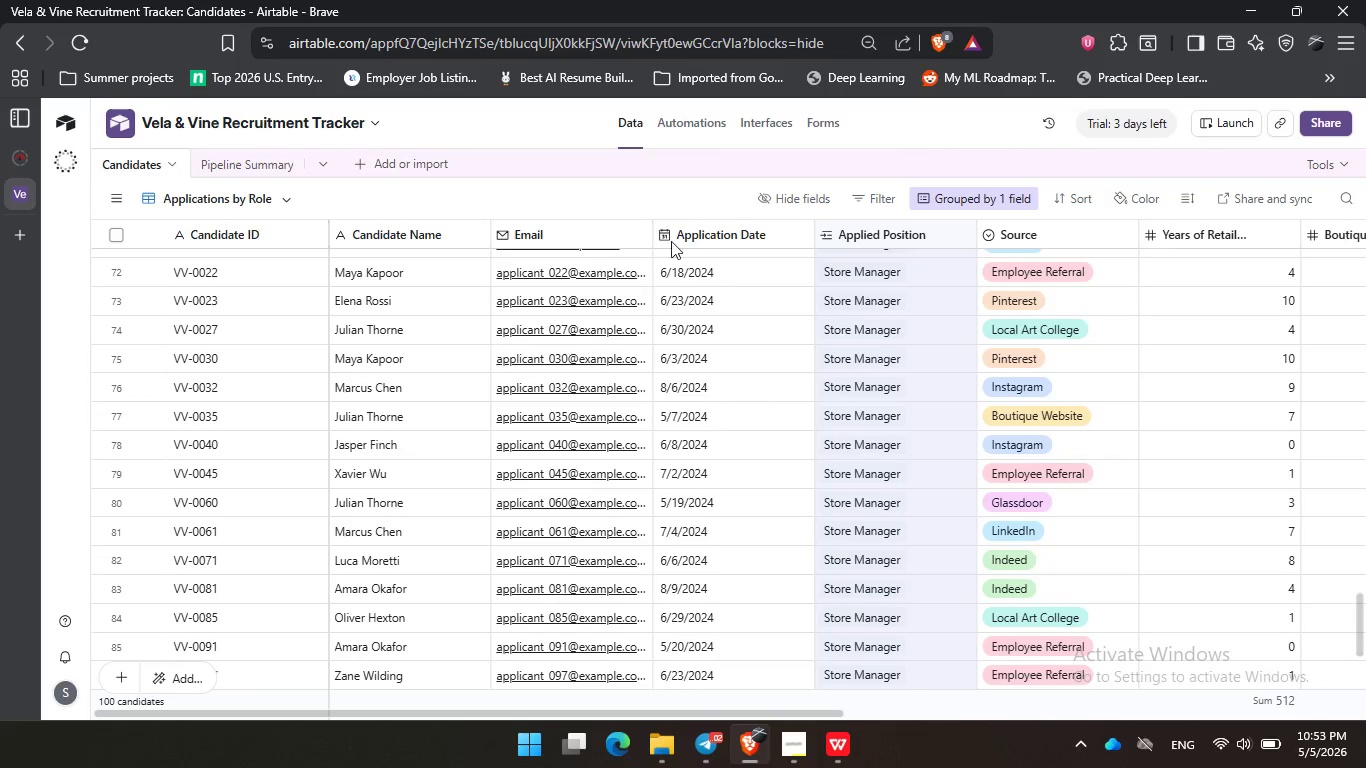 
triple_click([667, 198])
 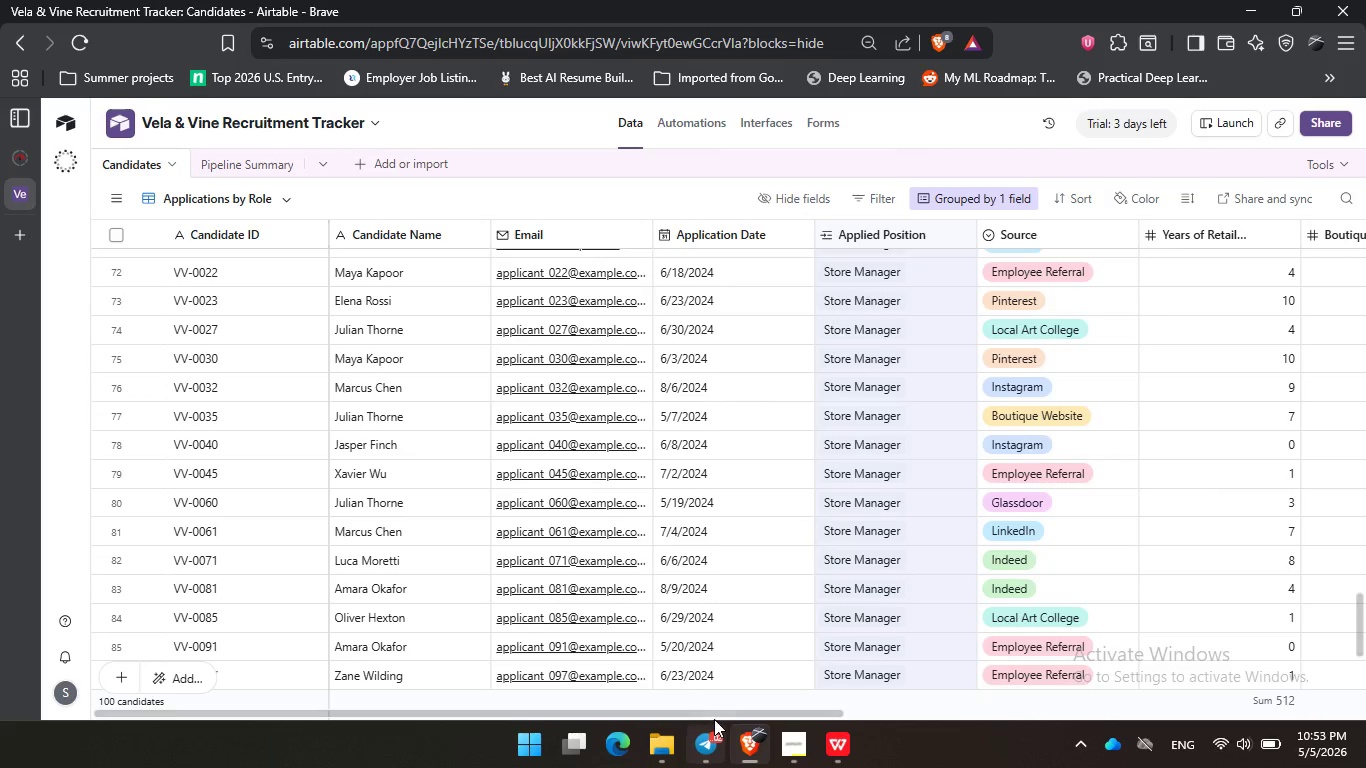 
left_click_drag(start_coordinate=[718, 713], to_coordinate=[1270, 685])
 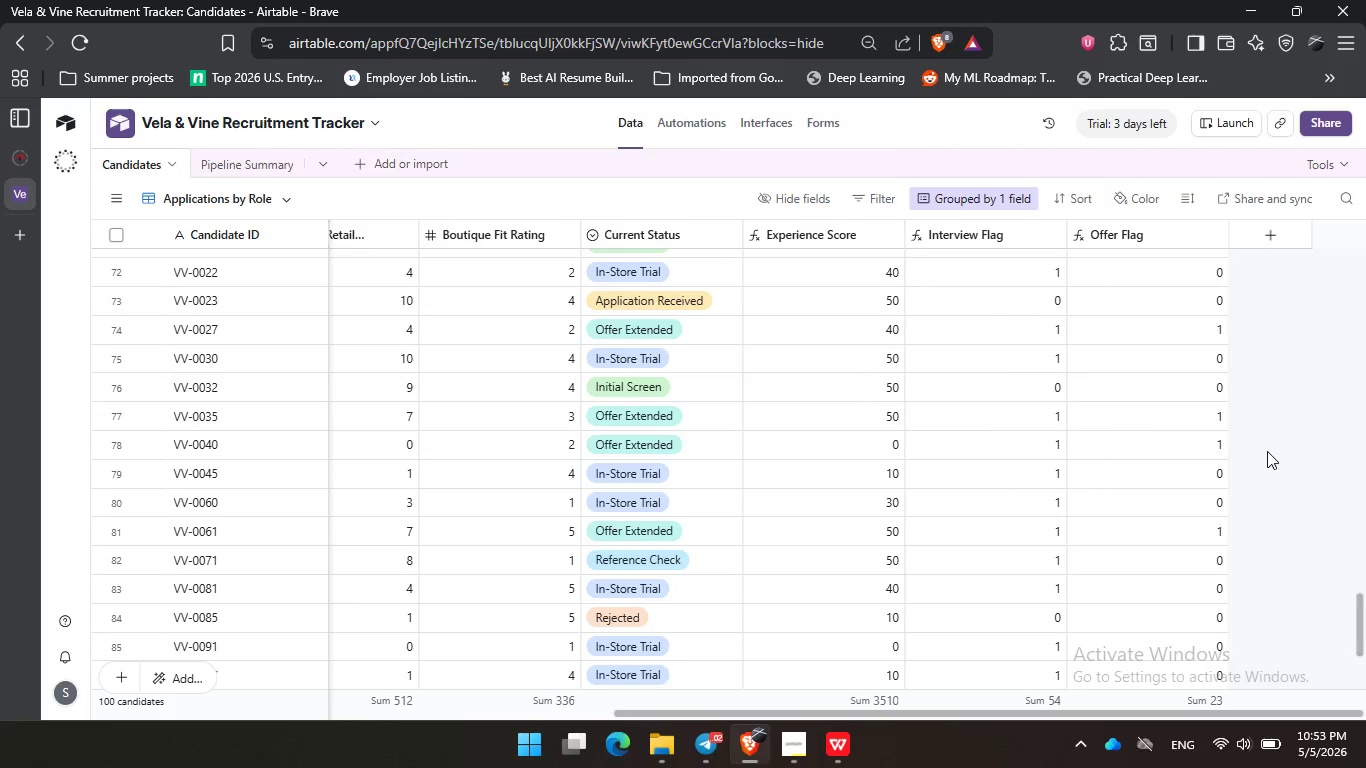 
left_click([1267, 451])
 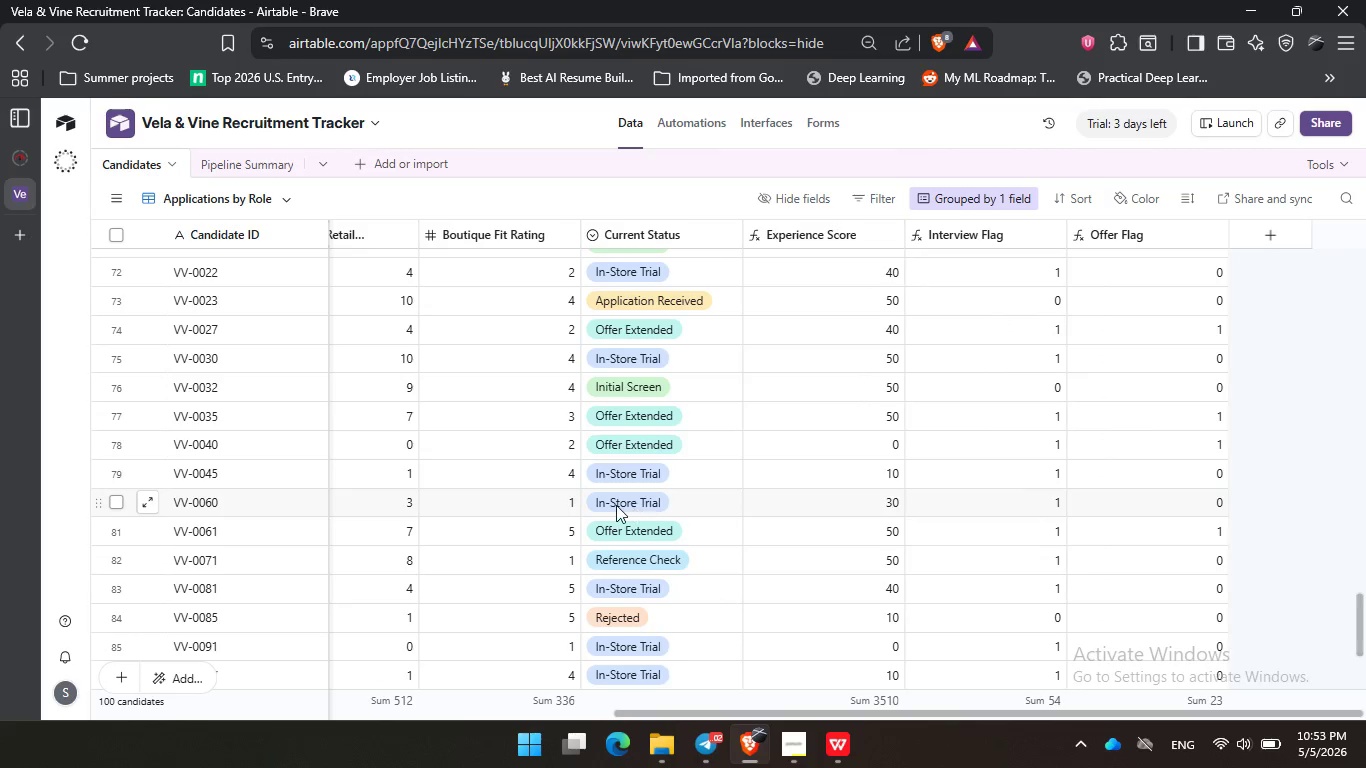 
scroll: coordinate [616, 505], scroll_direction: up, amount: 1.0
 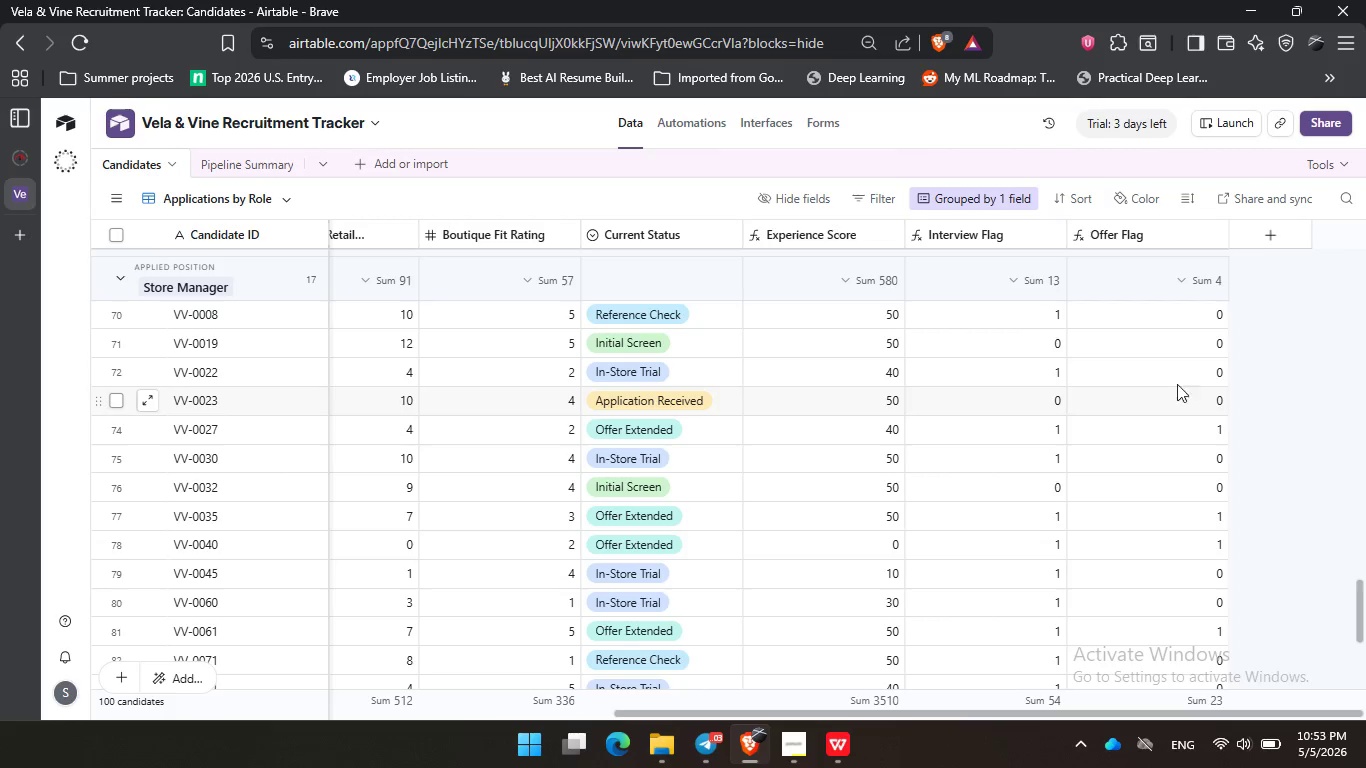 
left_click([1328, 379])
 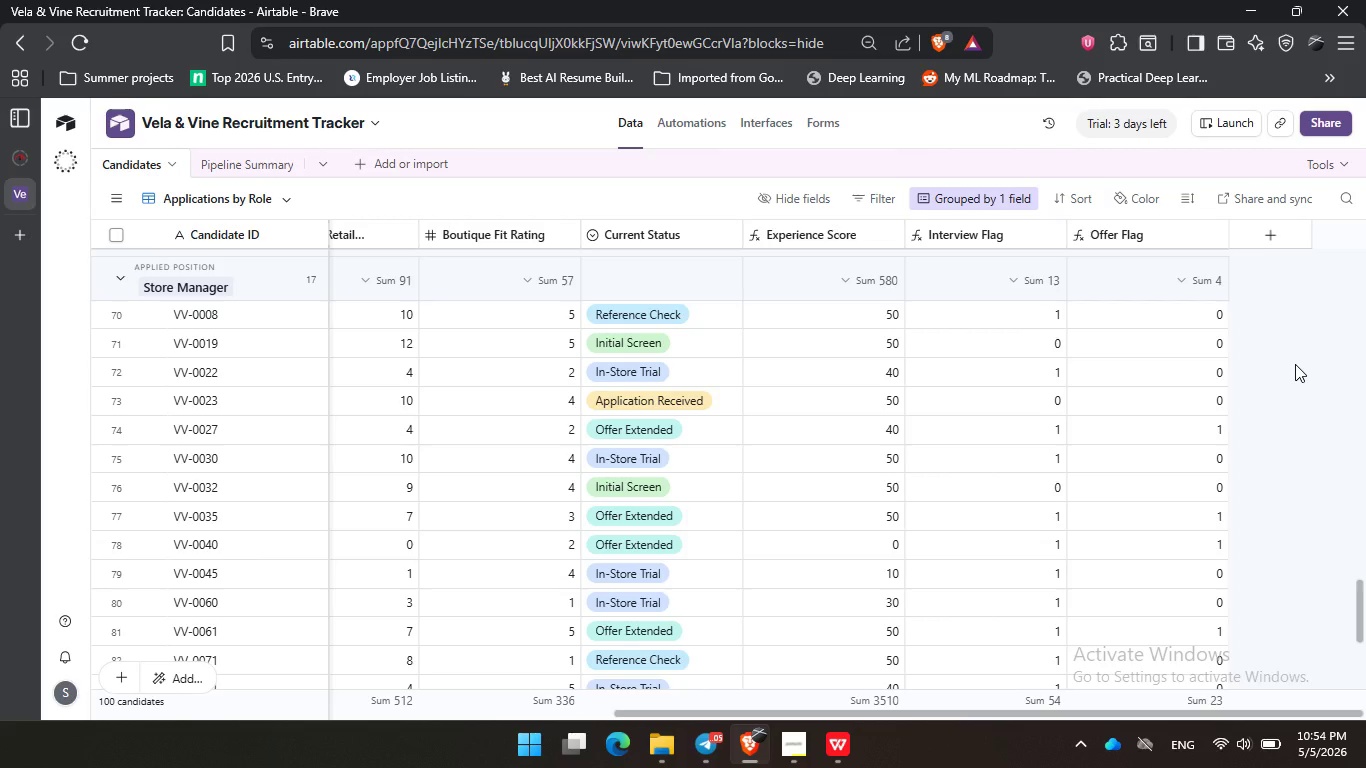 
wait(63.94)
 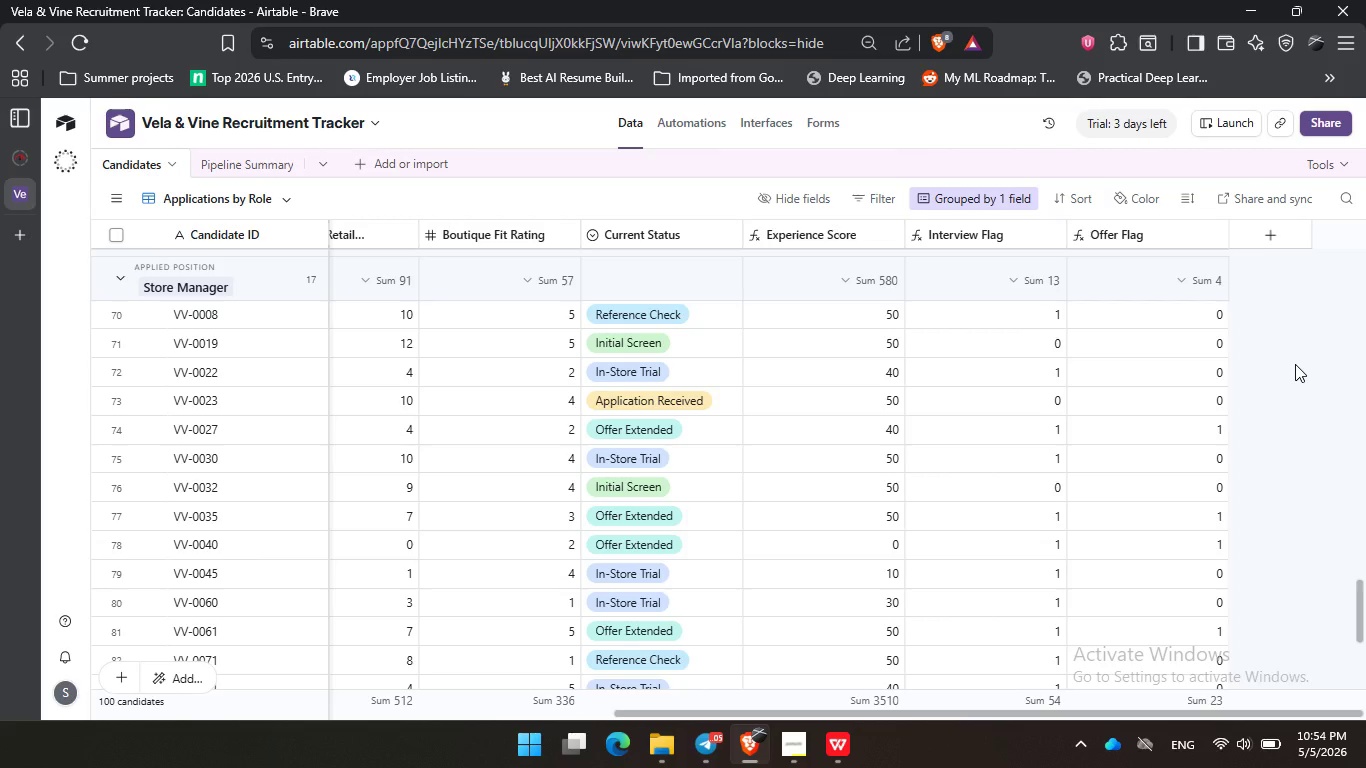 
double_click([875, 546])
 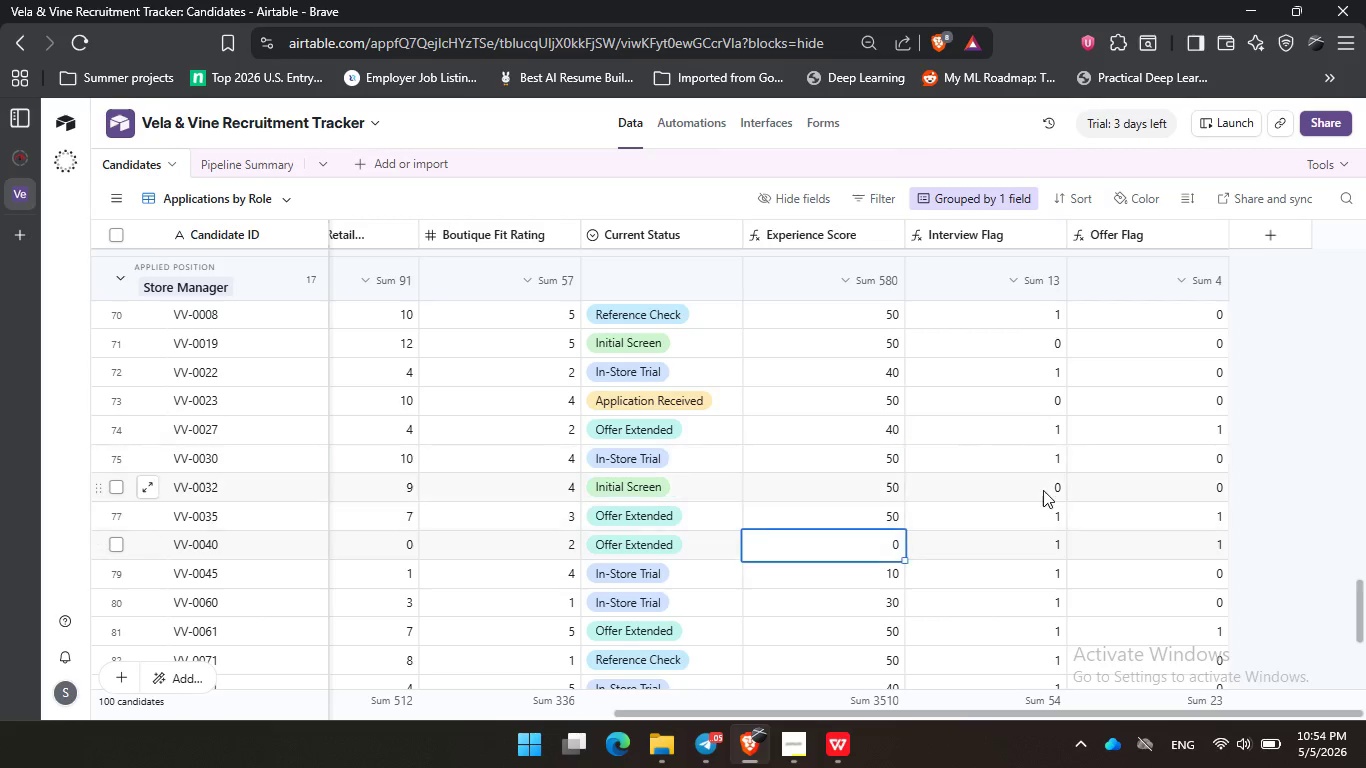 
triple_click([1043, 490])
 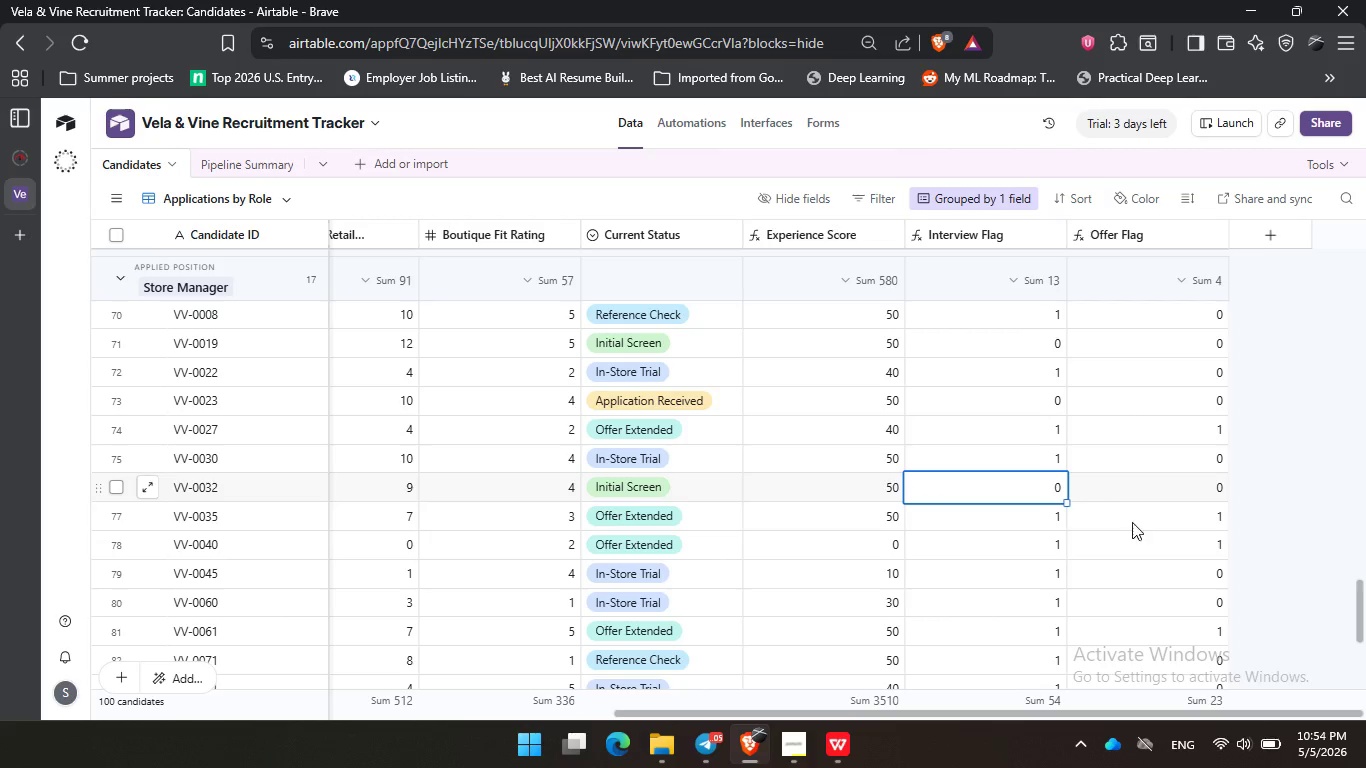 
triple_click([1140, 526])
 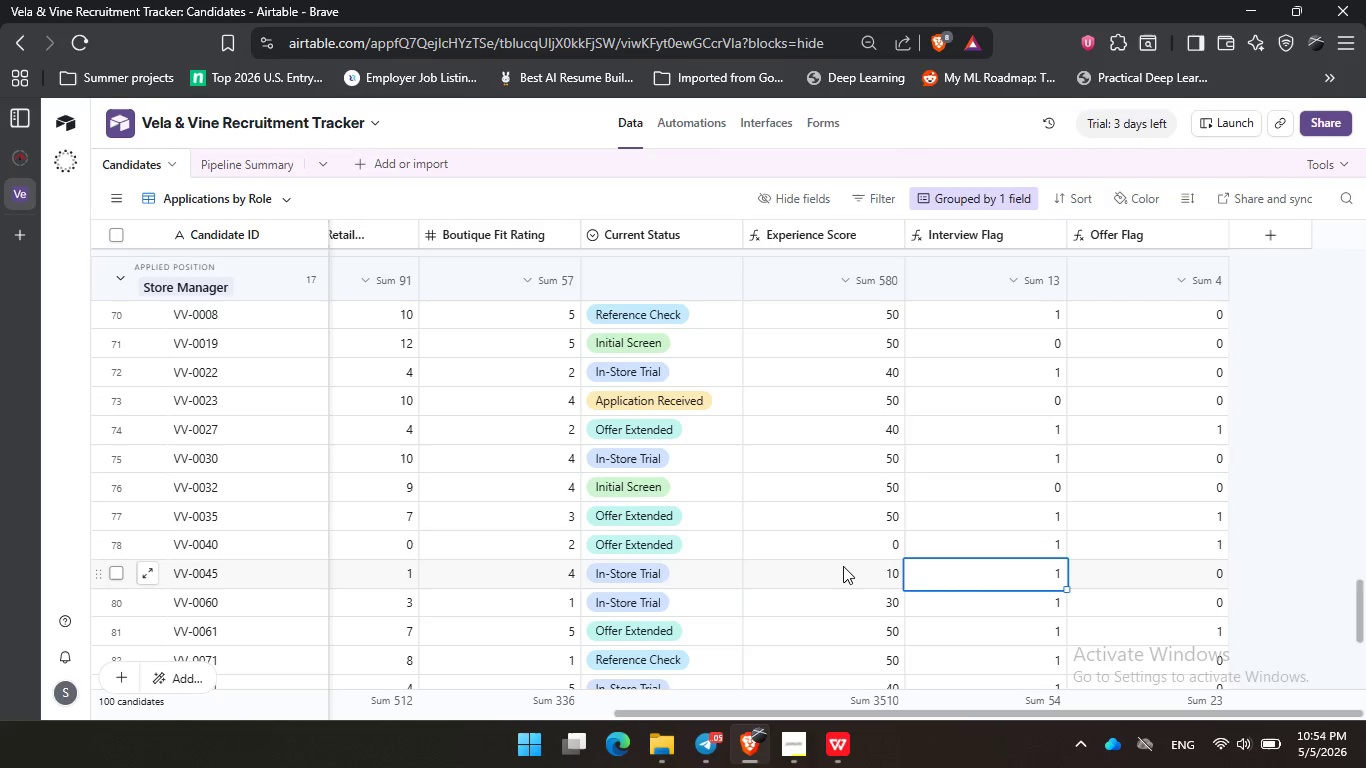 
scroll: coordinate [258, 548], scroll_direction: down, amount: 7.0
 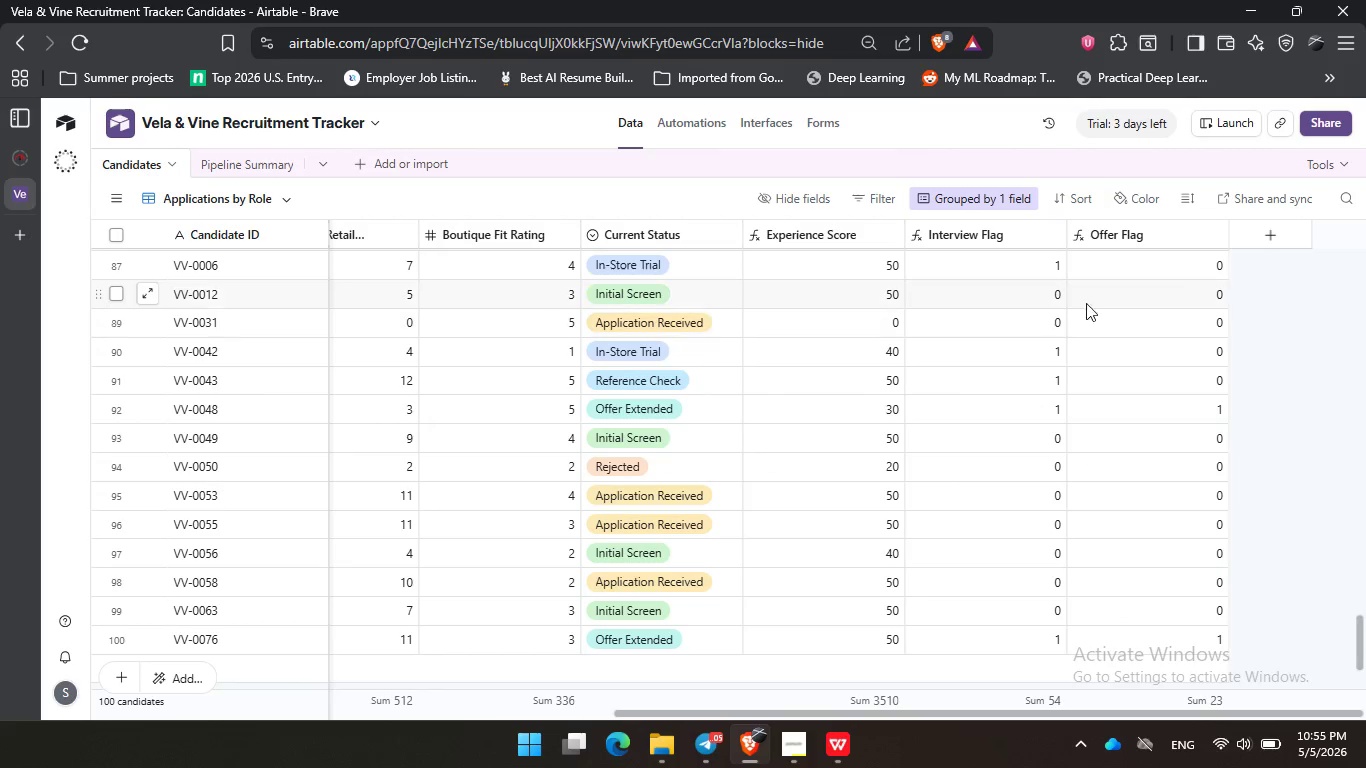 
left_click([974, 267])
 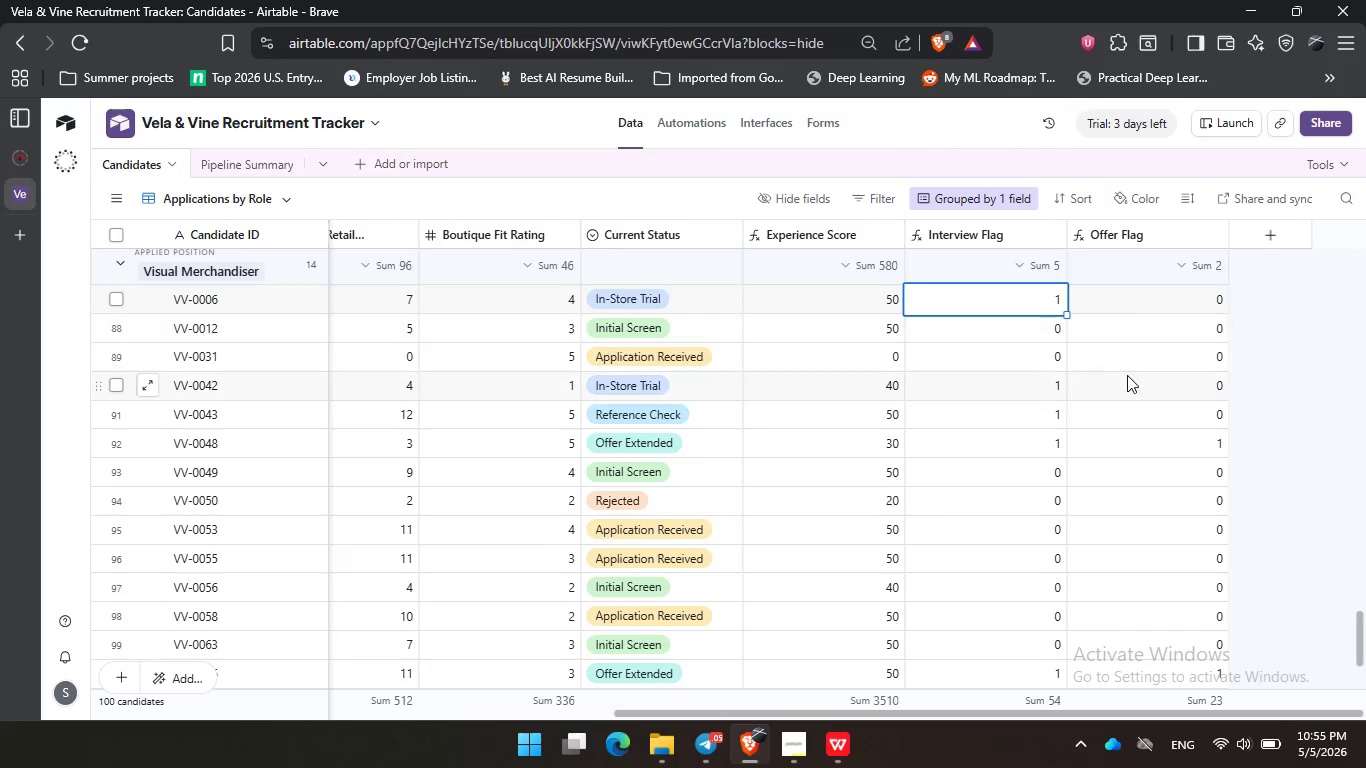 
left_click([1129, 377])
 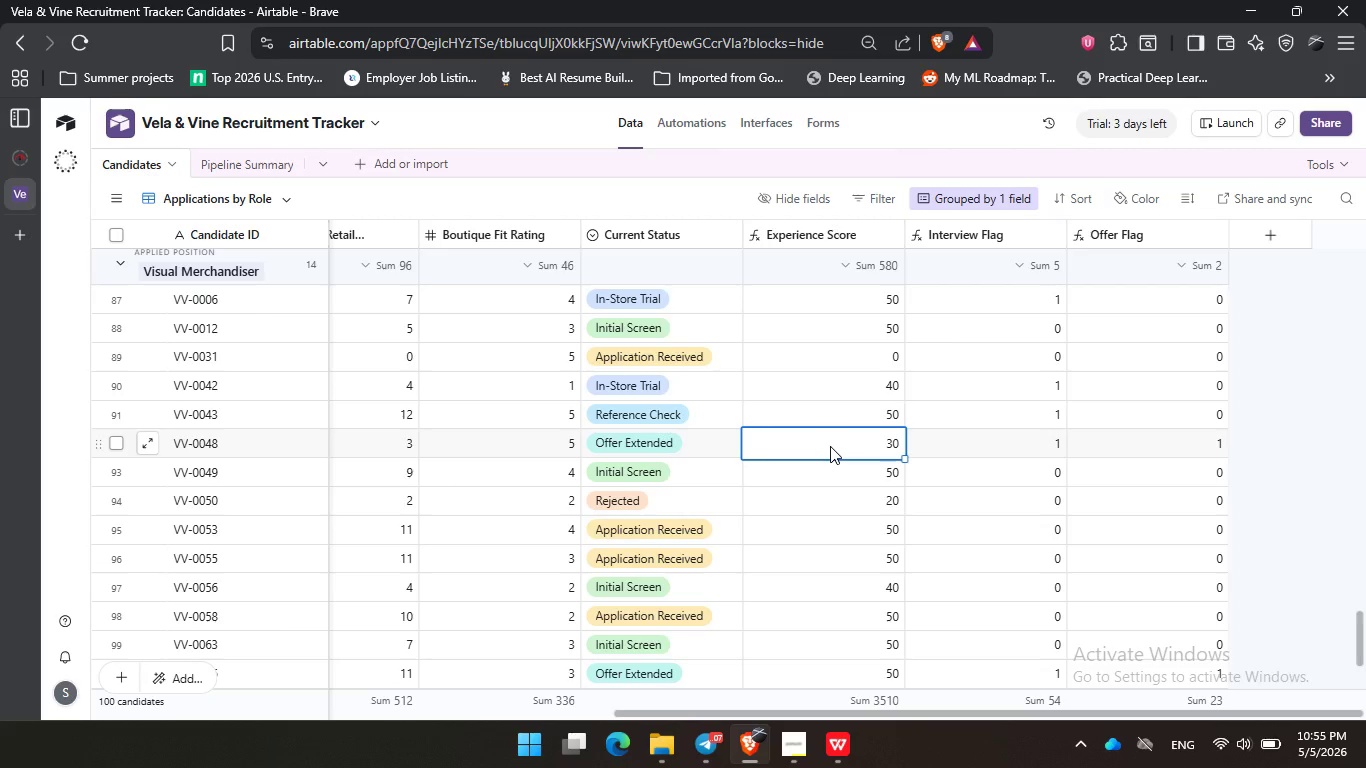 
wait(24.62)
 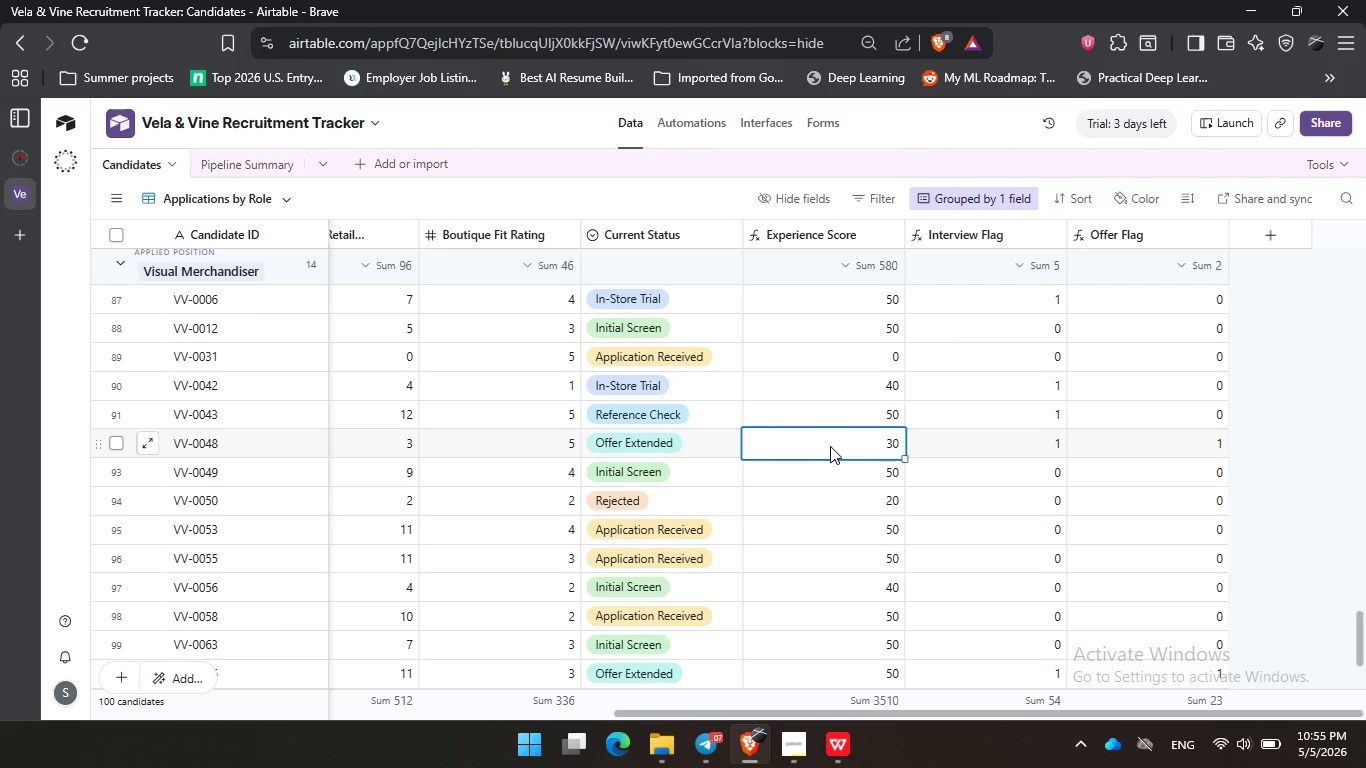 
scroll: coordinate [826, 443], scroll_direction: down, amount: 2.0
 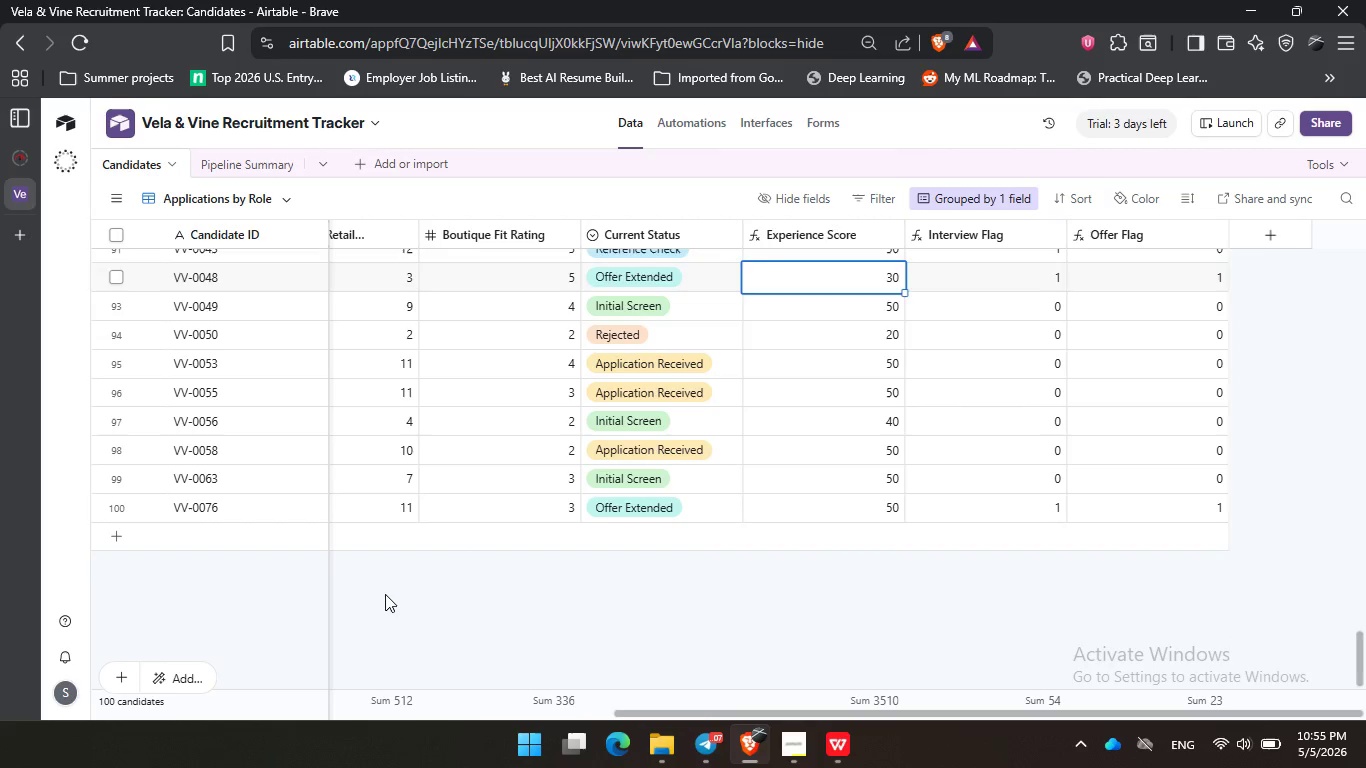 
double_click([242, 588])
 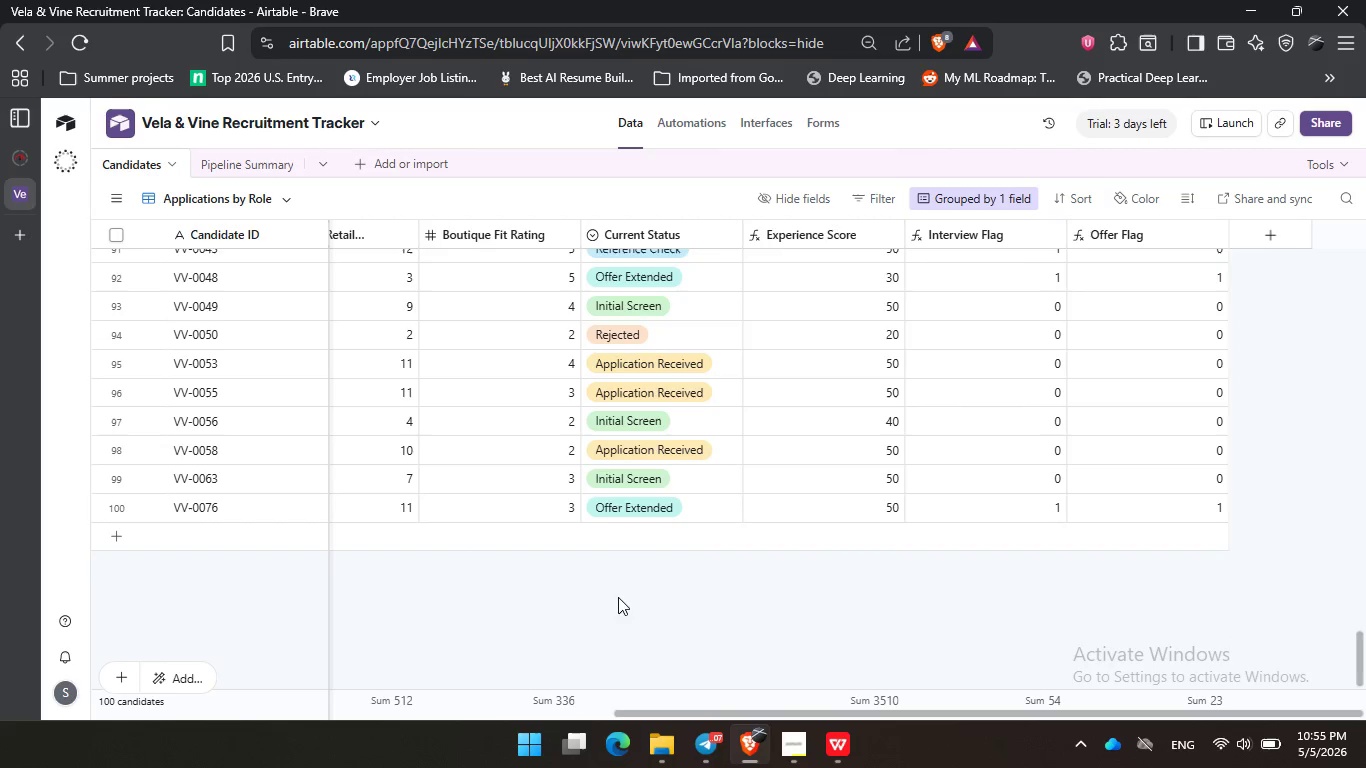 
triple_click([628, 597])
 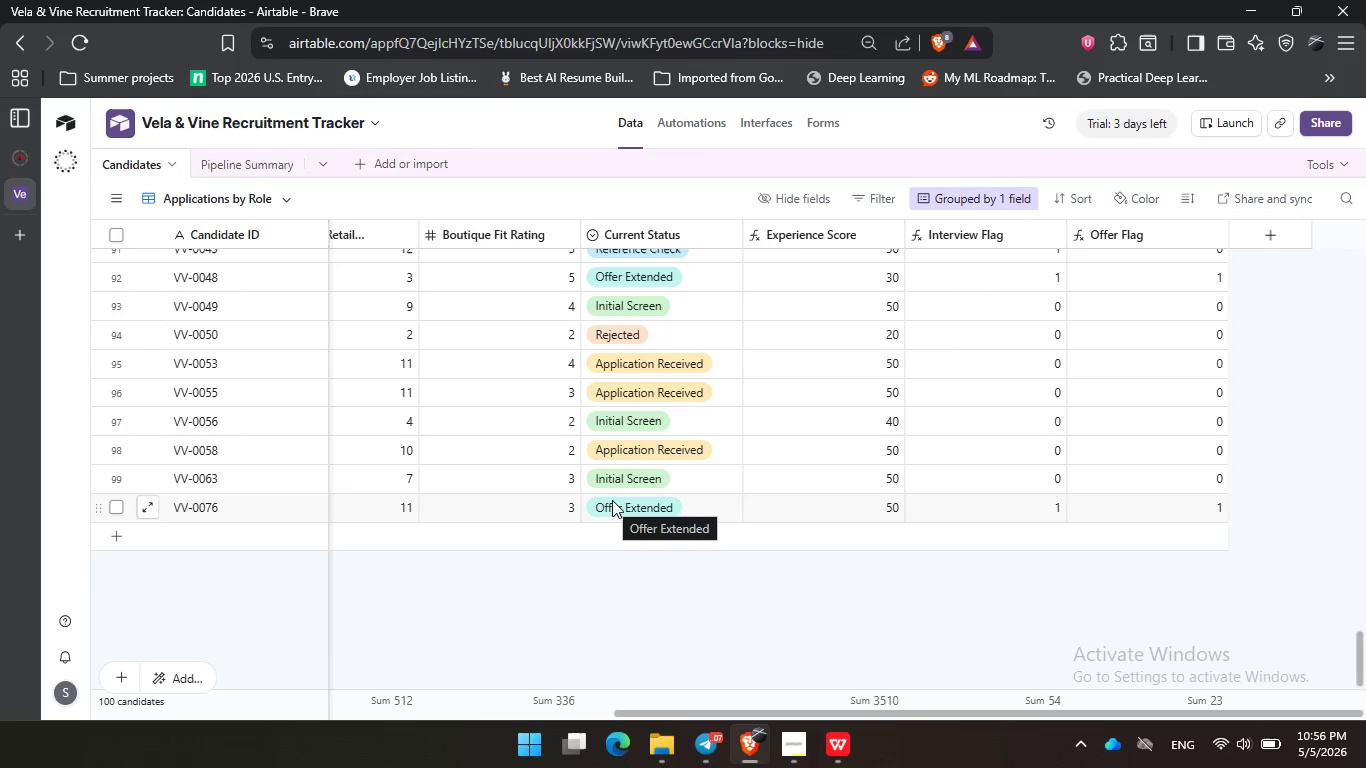 
wait(54.11)
 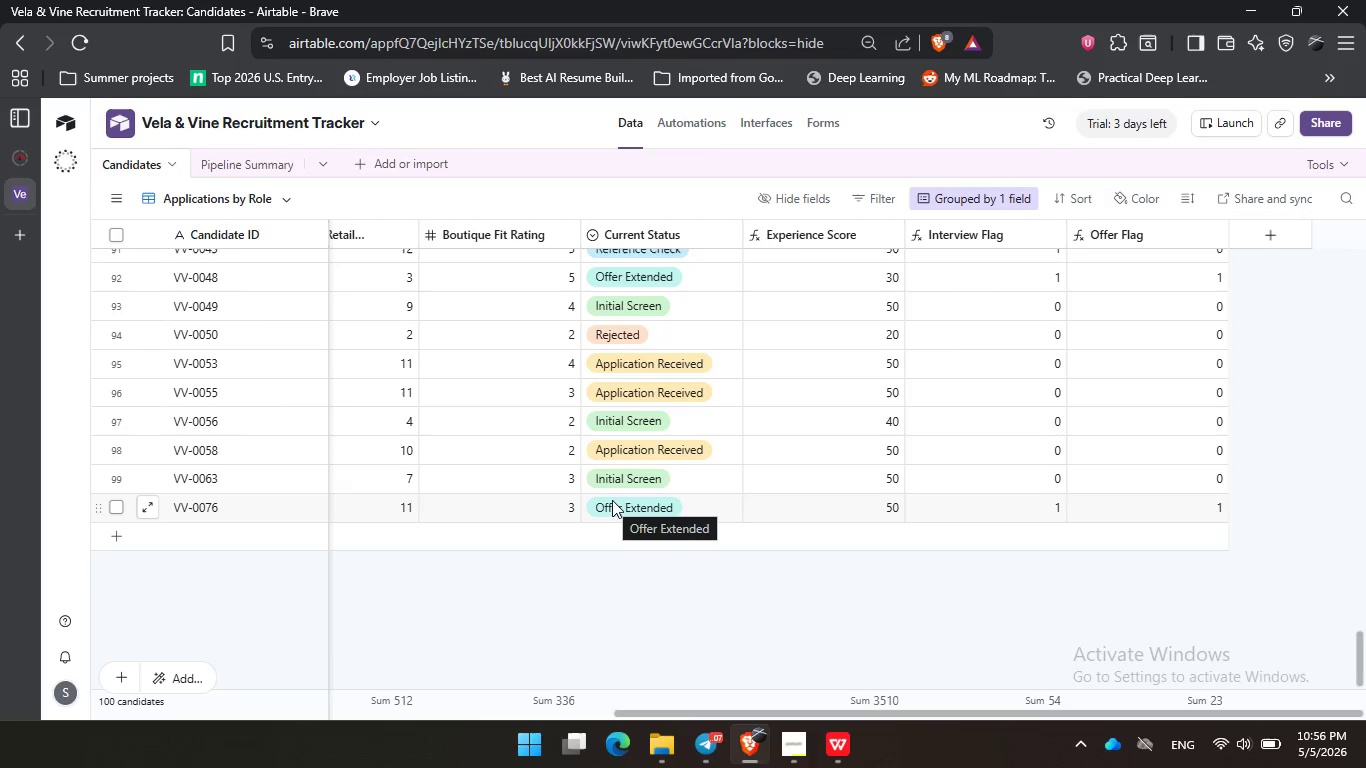 
left_click([682, 566])
 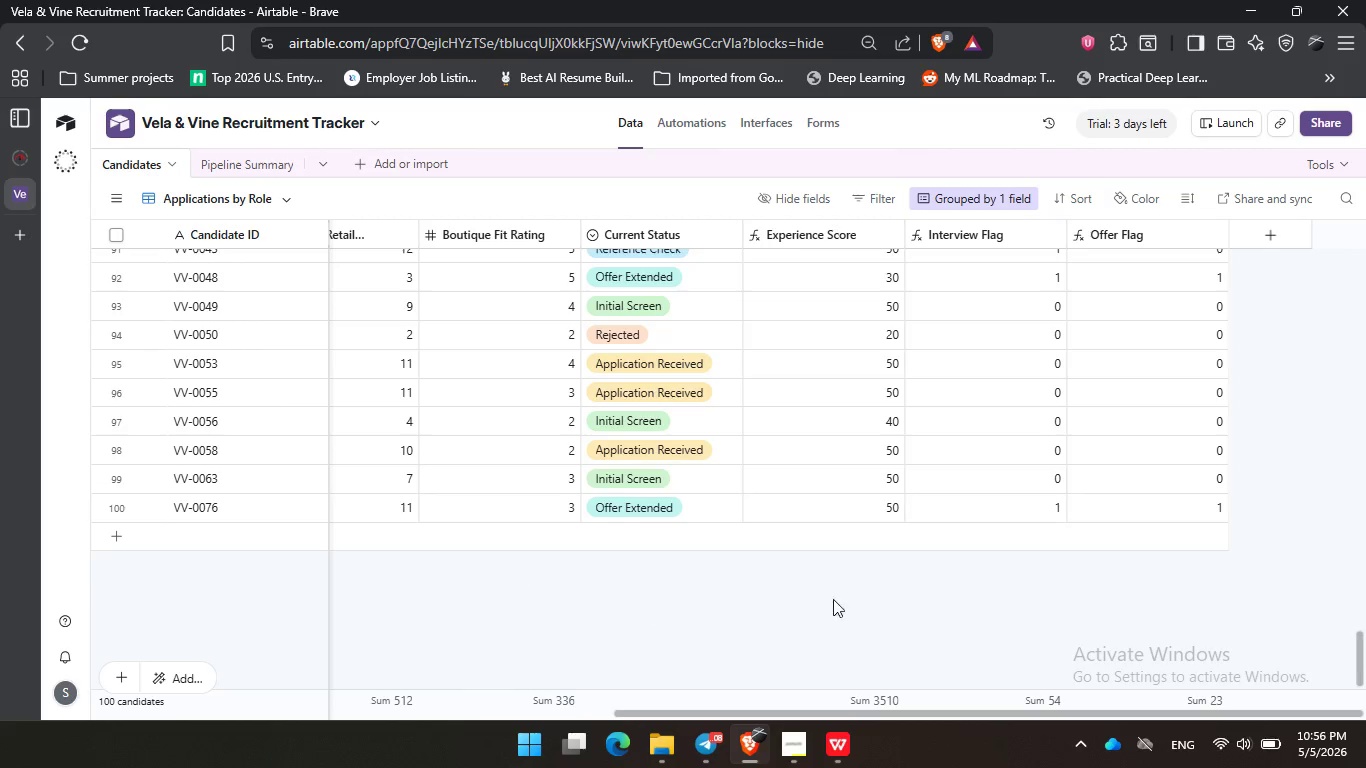 
left_click_drag(start_coordinate=[923, 594], to_coordinate=[951, 593])
 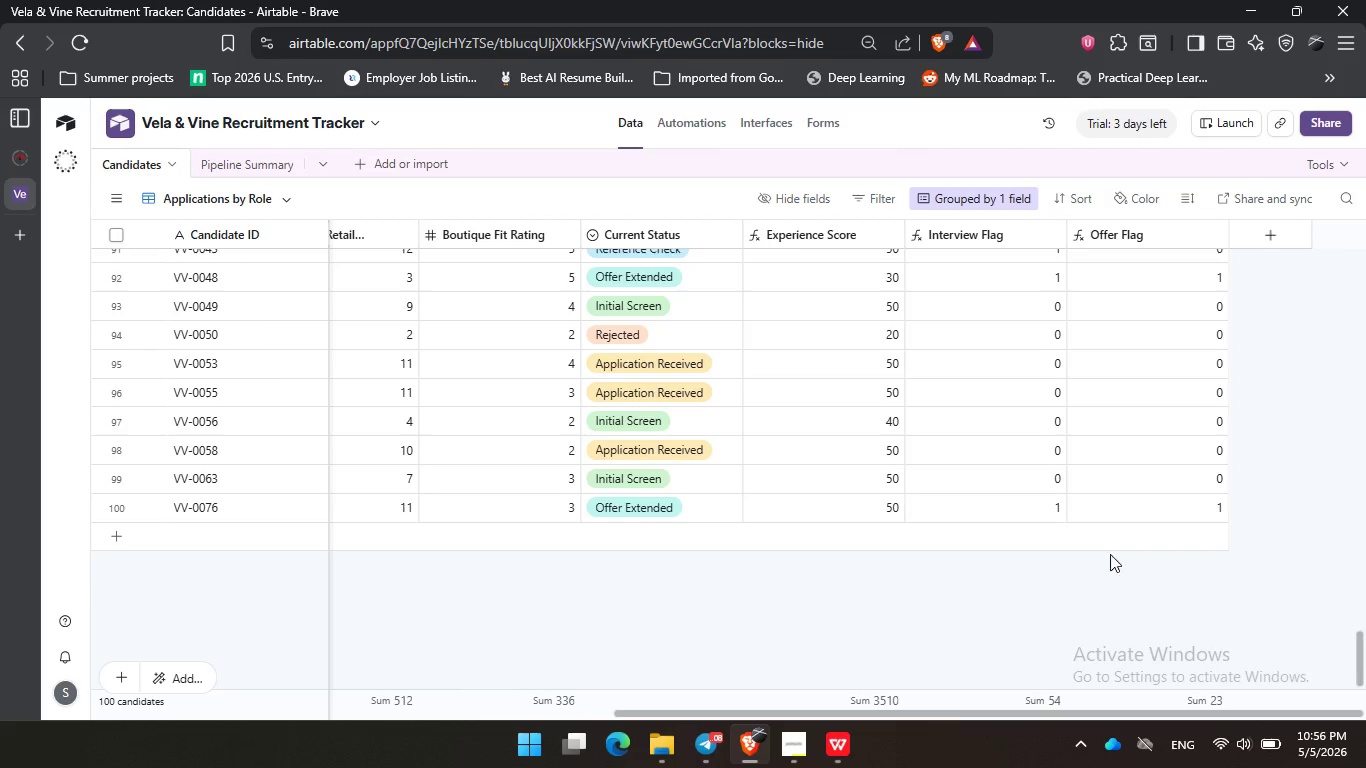 
wait(7.44)
 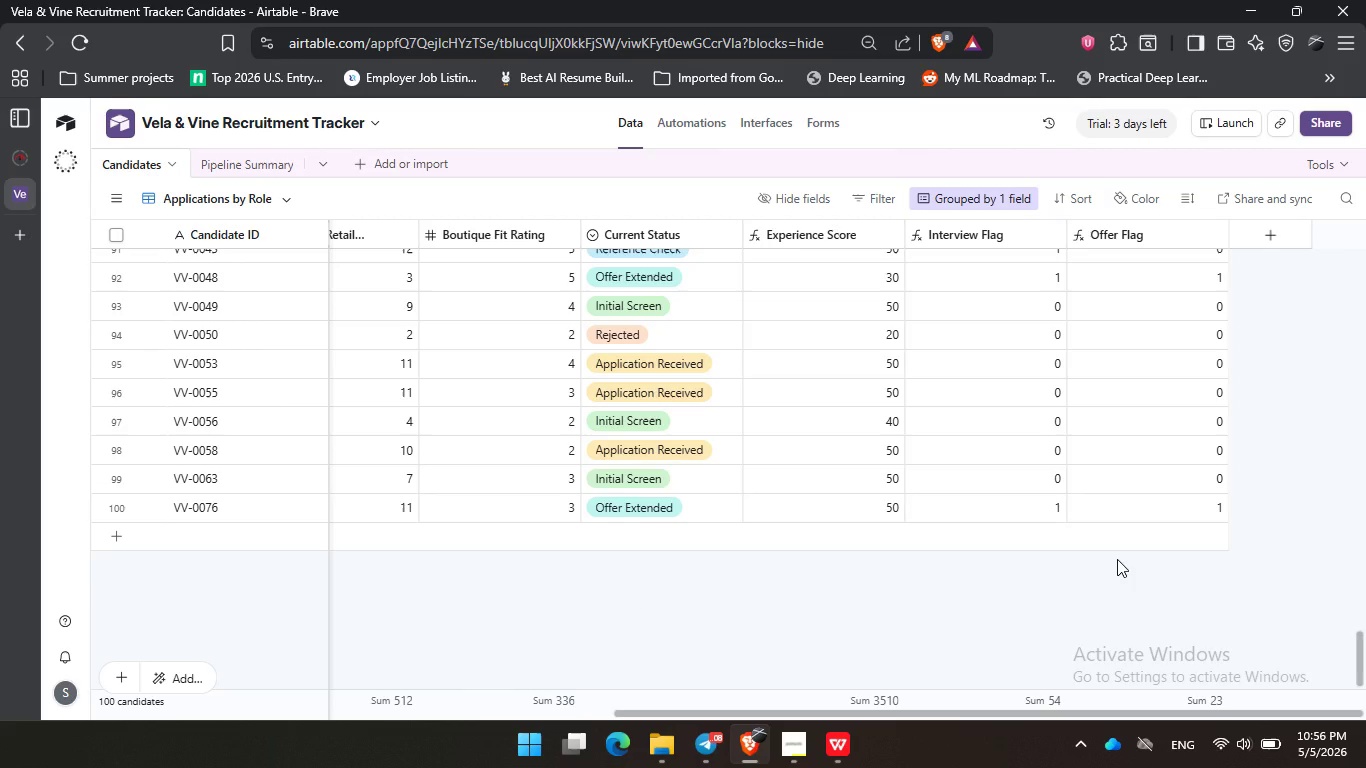 
left_click([172, 364])
 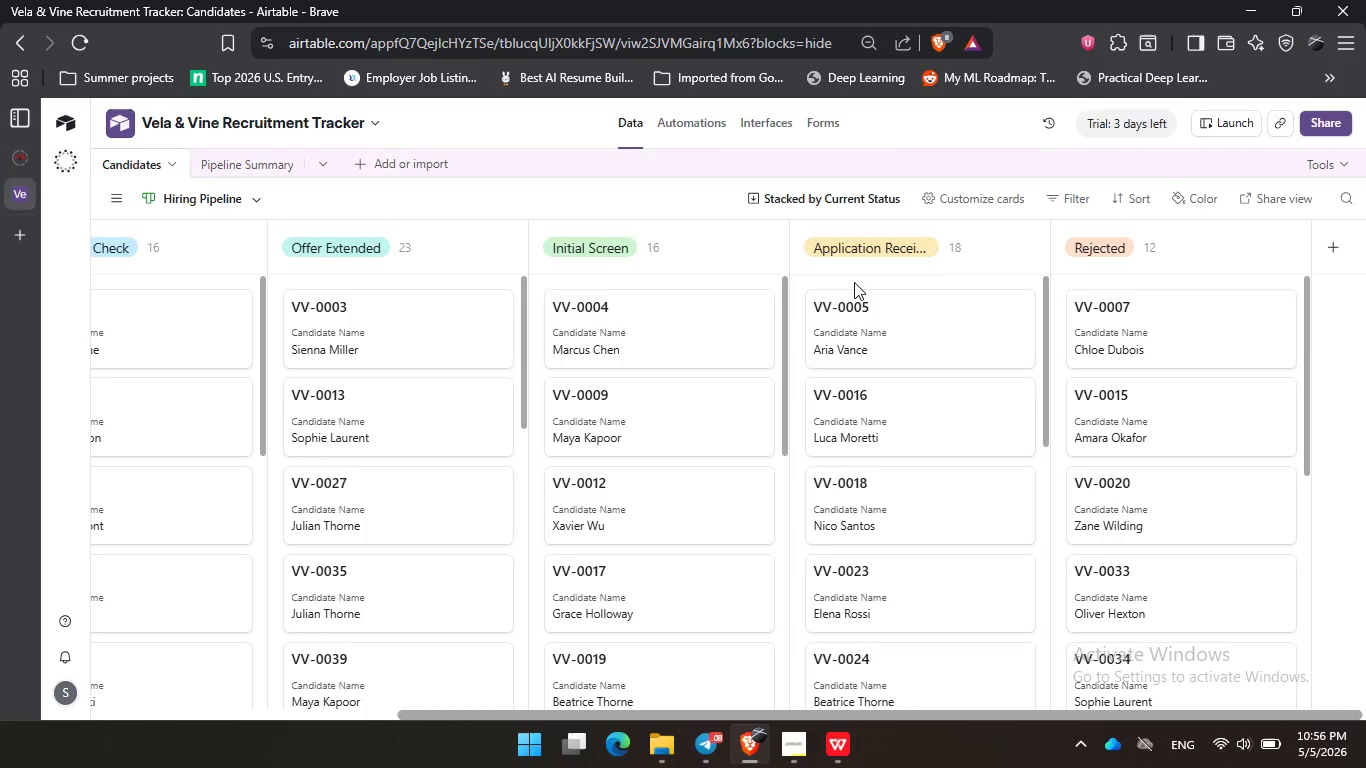 
wait(13.98)
 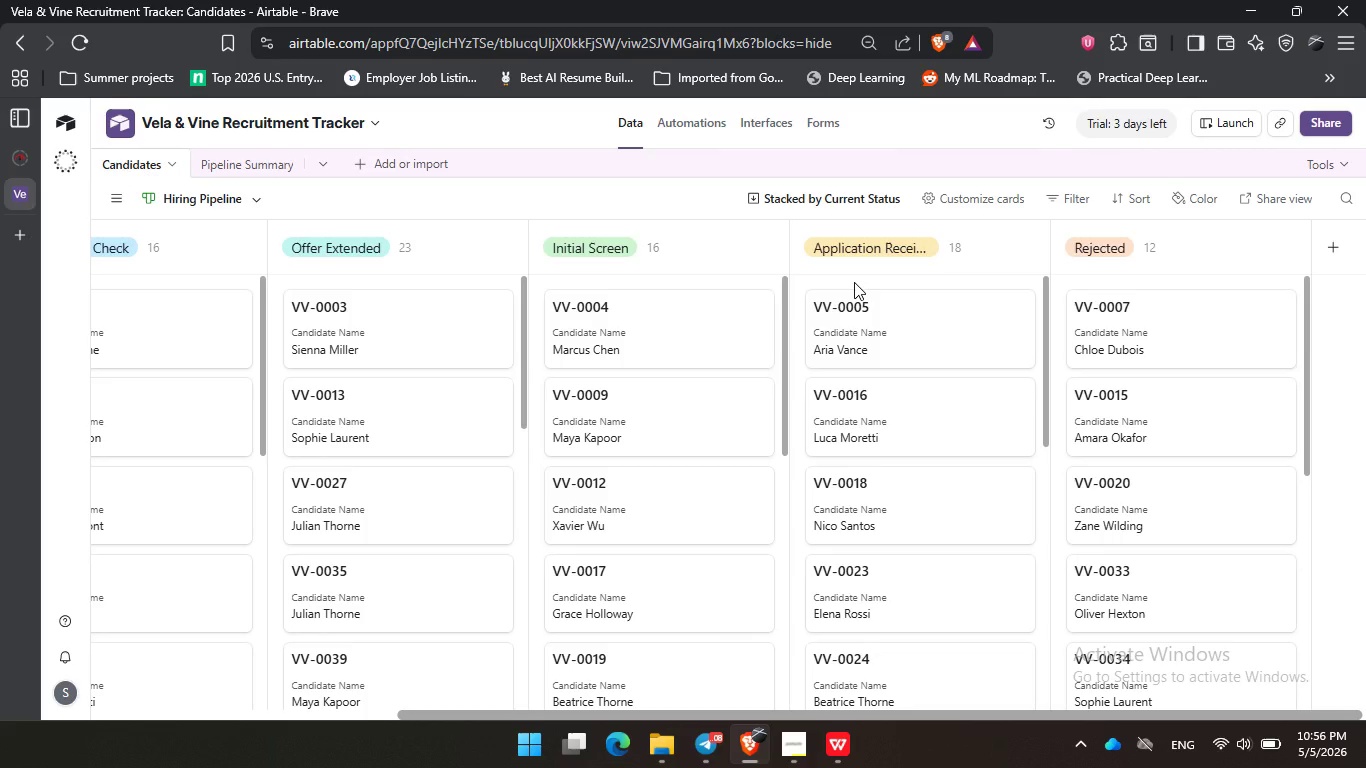 
left_click_drag(start_coordinate=[886, 711], to_coordinate=[426, 685])
 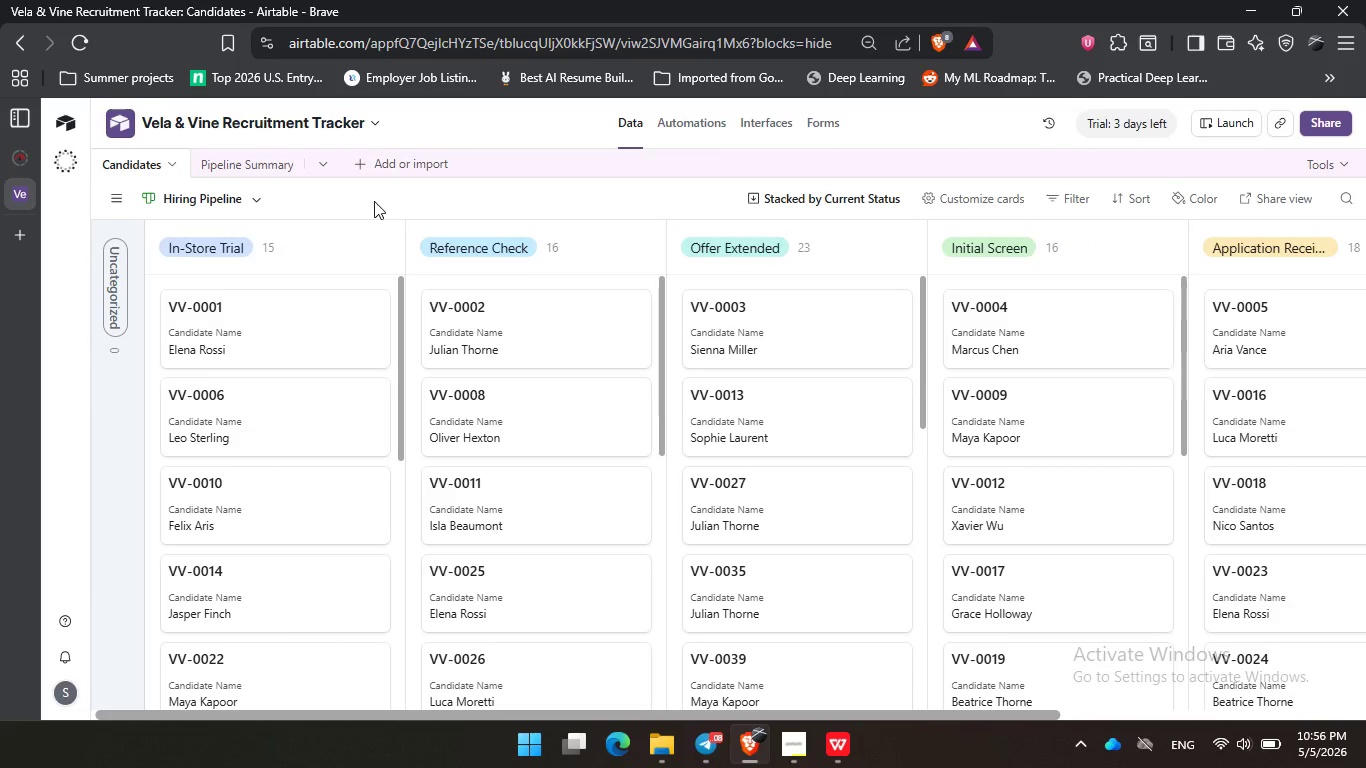 
double_click([548, 191])
 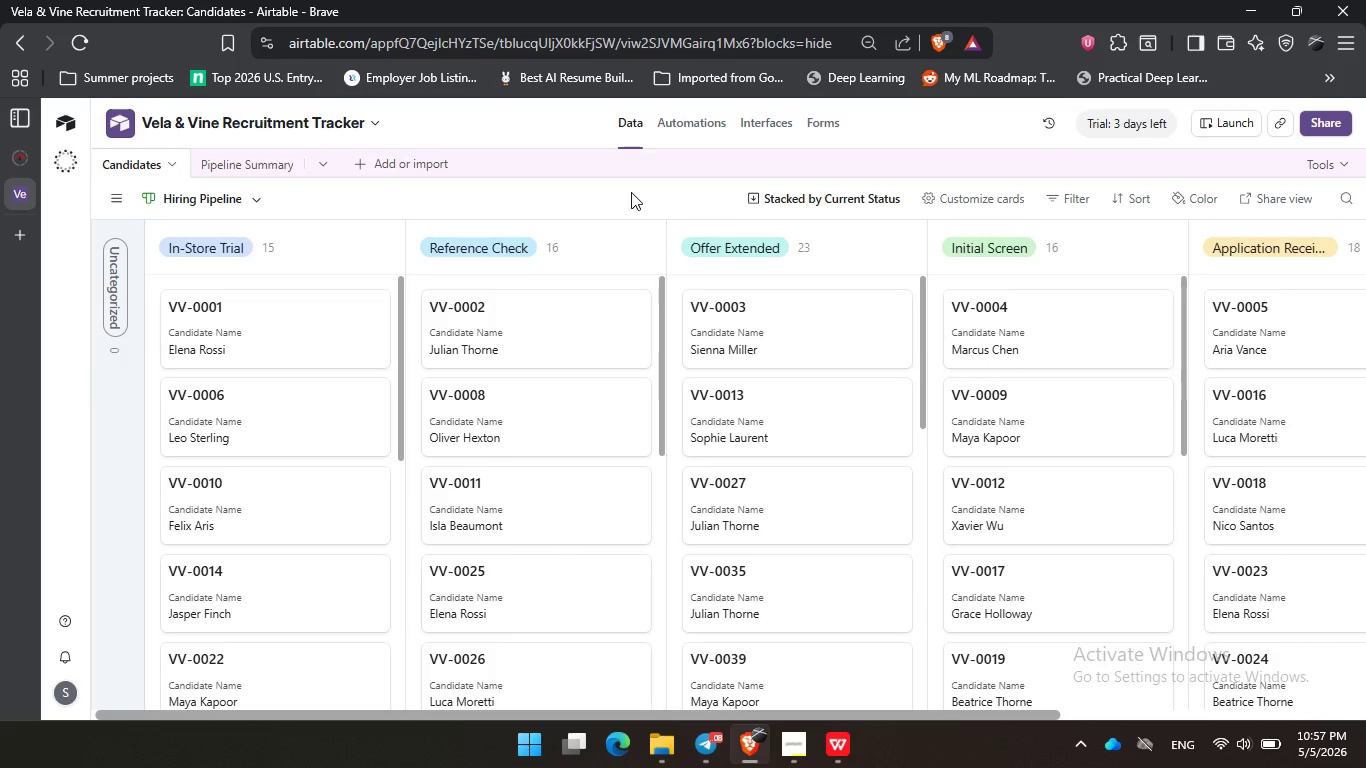 
wait(23.44)
 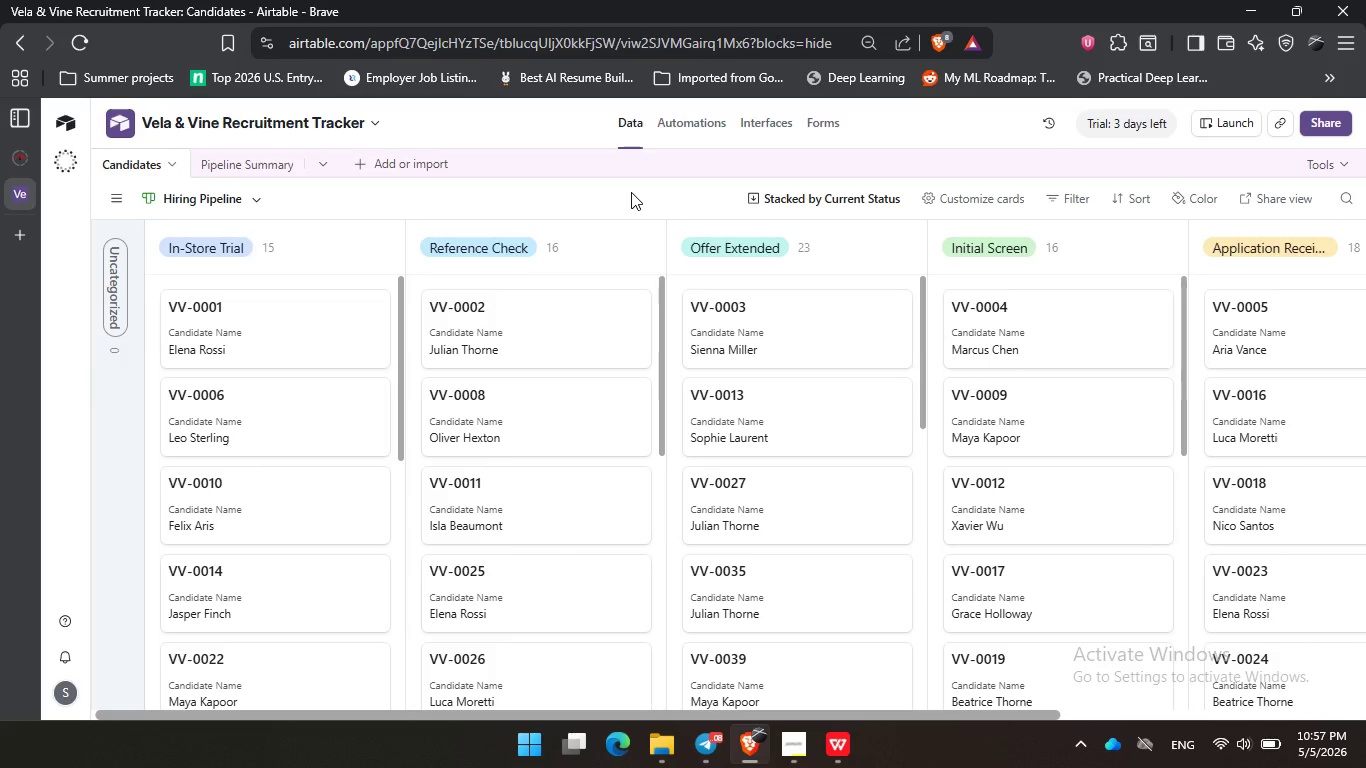 
left_click([264, 205])
 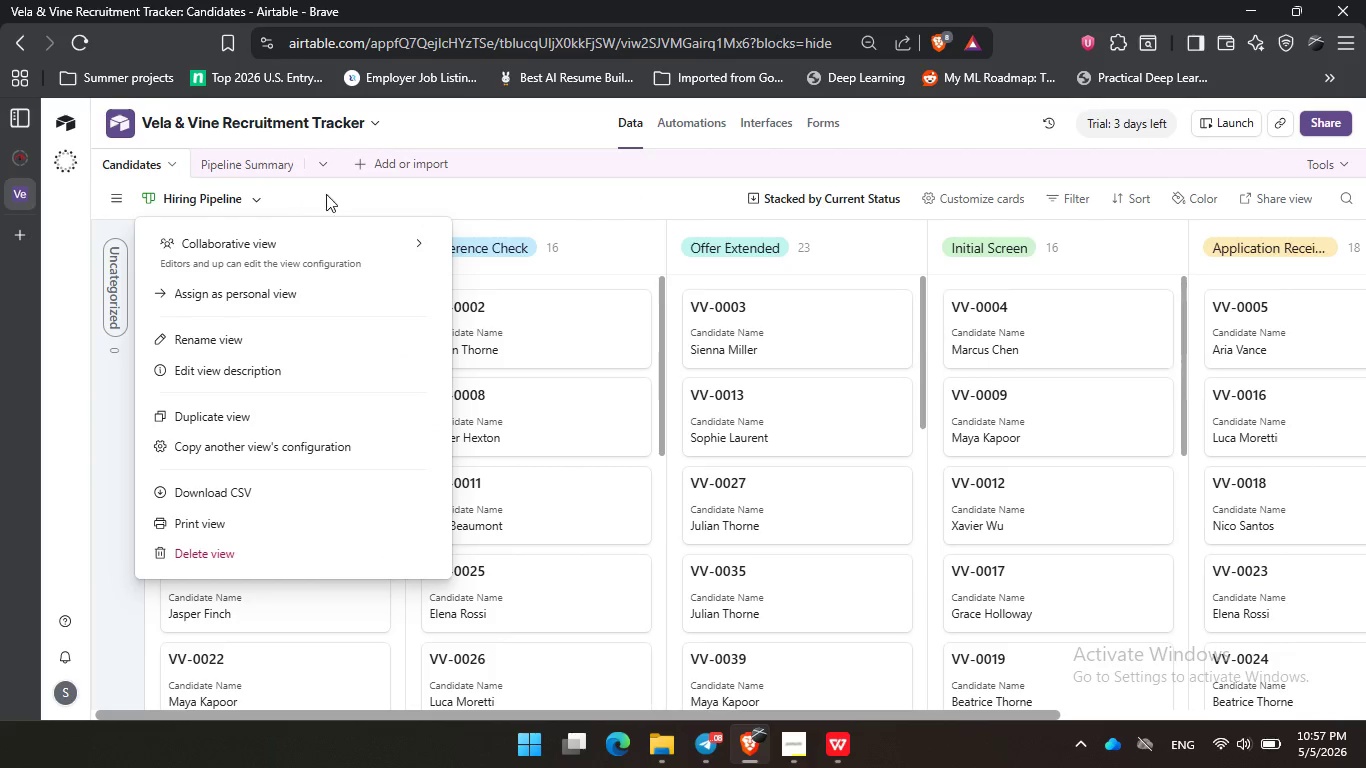 
left_click([344, 192])
 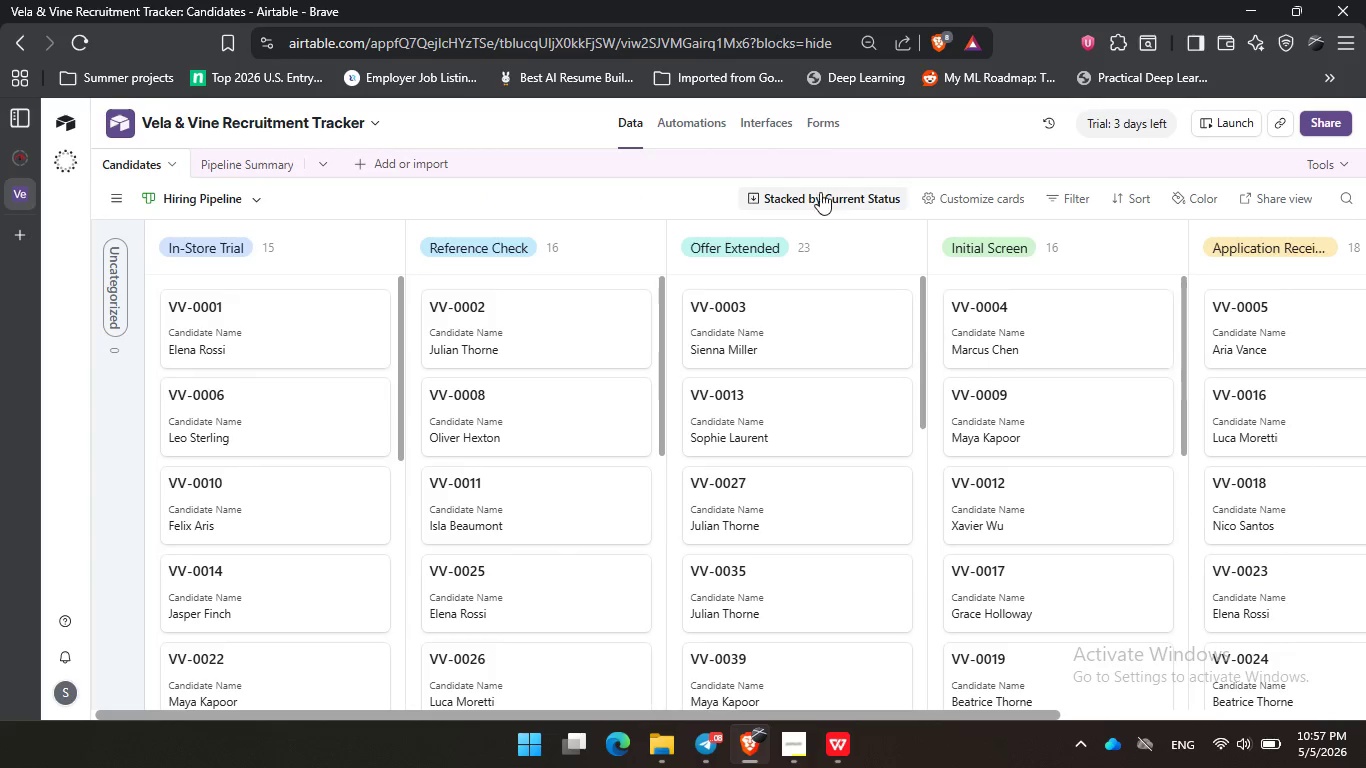 
left_click([862, 199])
 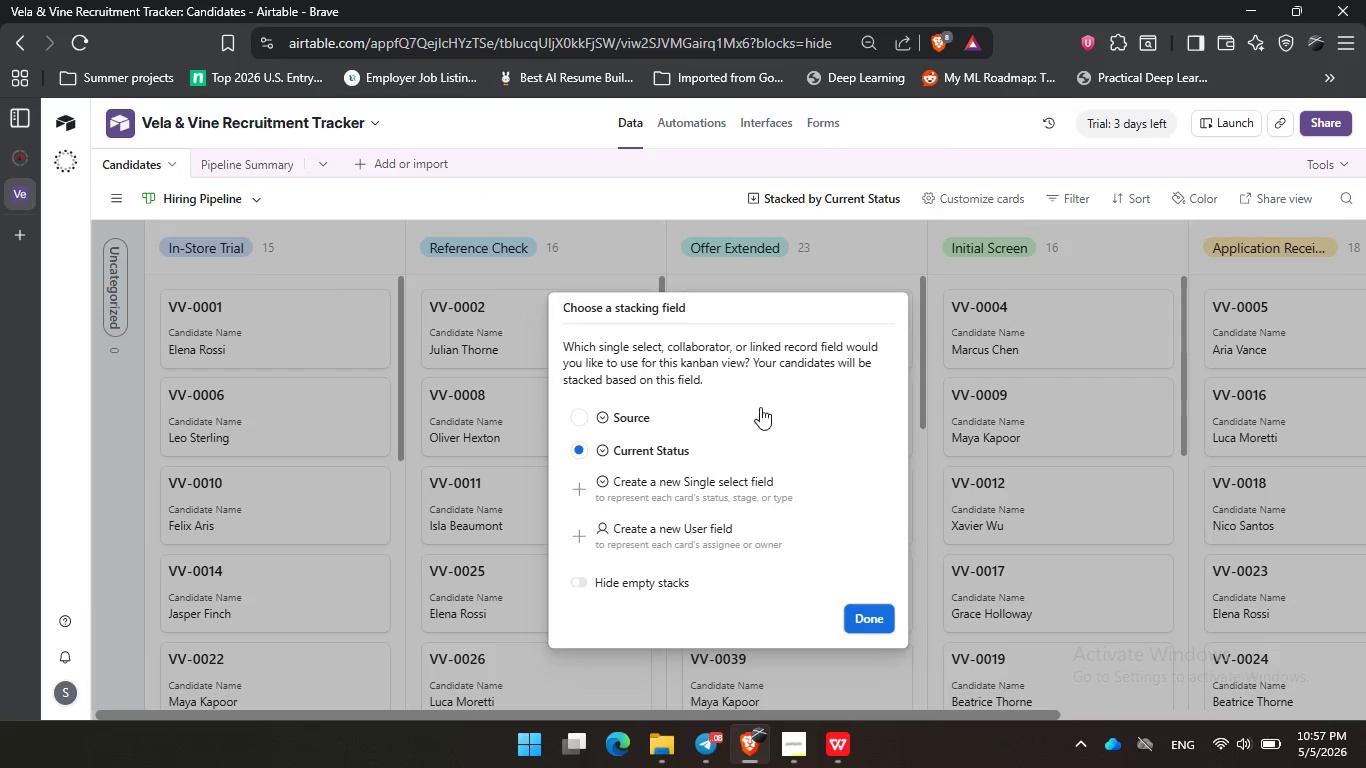 
left_click([786, 420])
 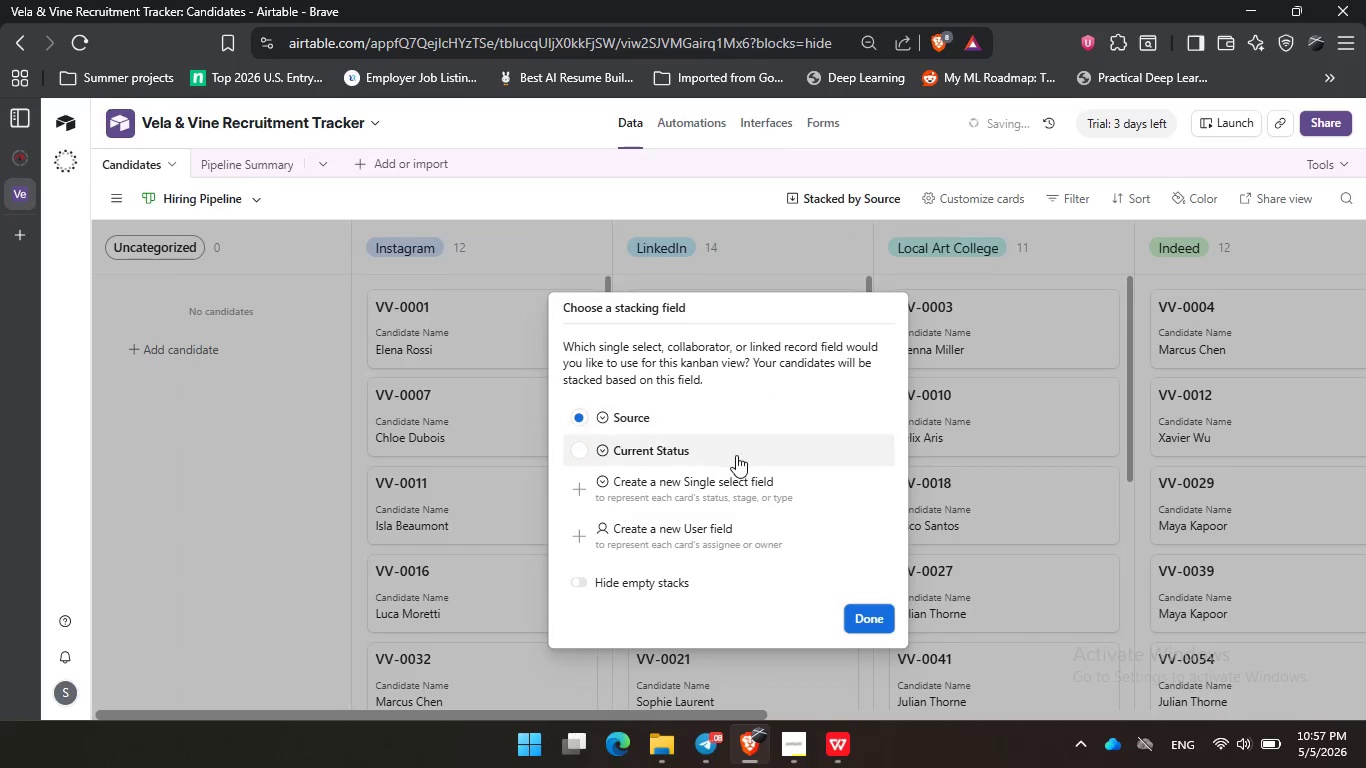 
left_click([736, 452])
 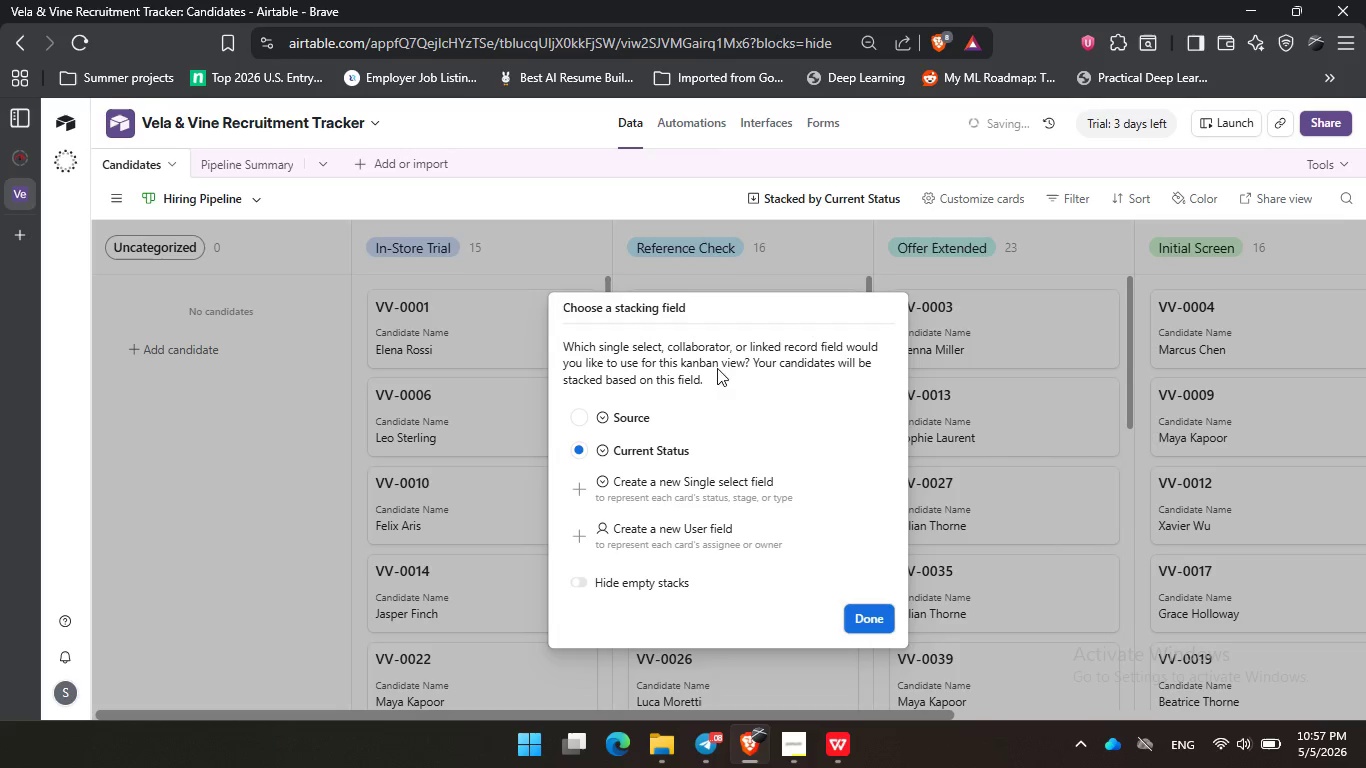 
left_click_drag(start_coordinate=[609, 351], to_coordinate=[720, 359])
 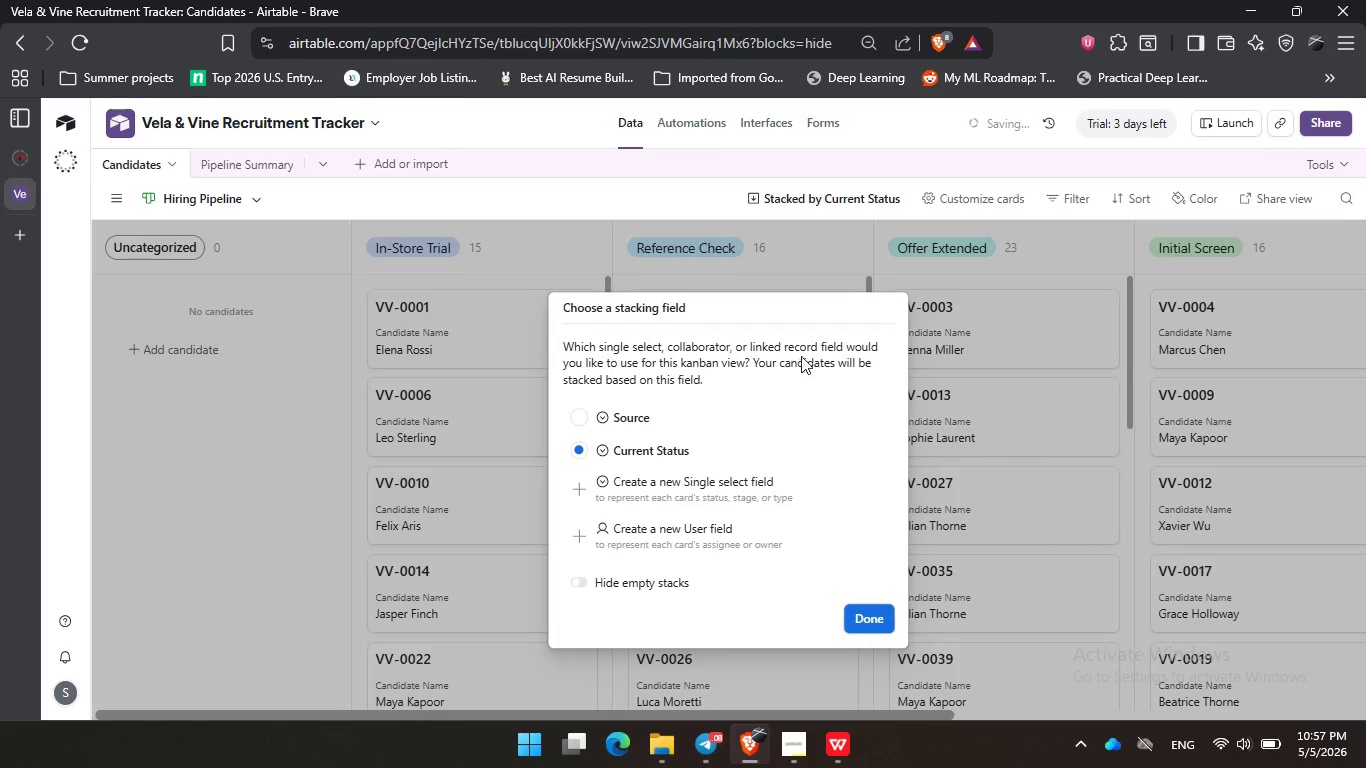 
triple_click([820, 345])
 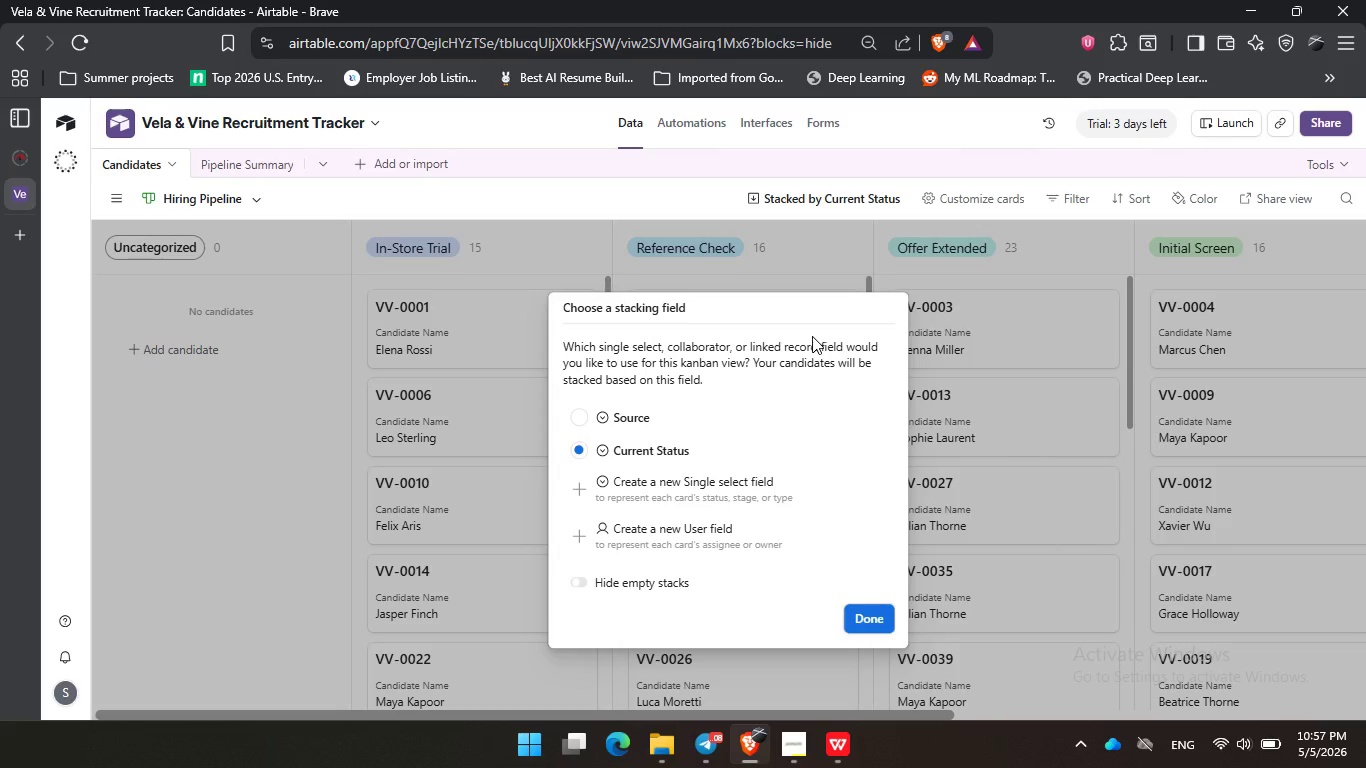 
wait(43.27)
 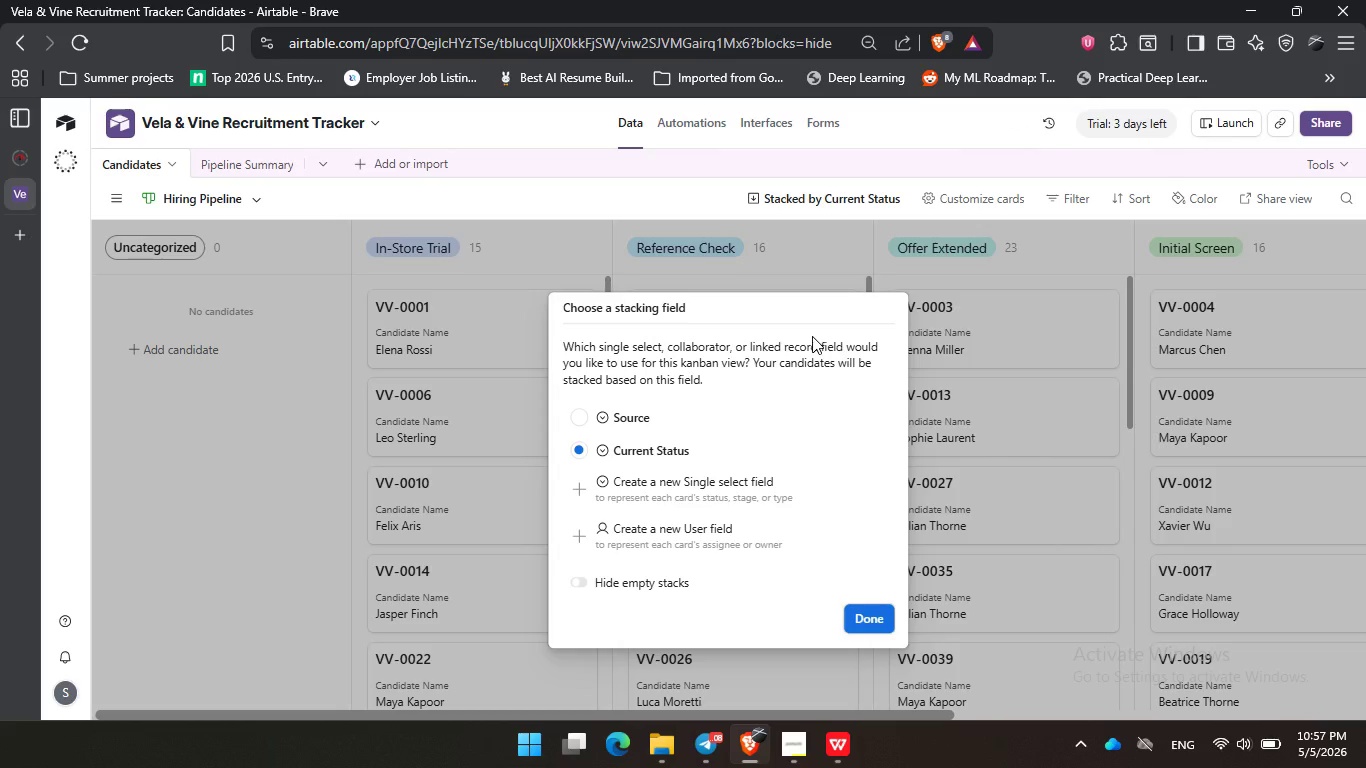 
left_click([742, 363])
 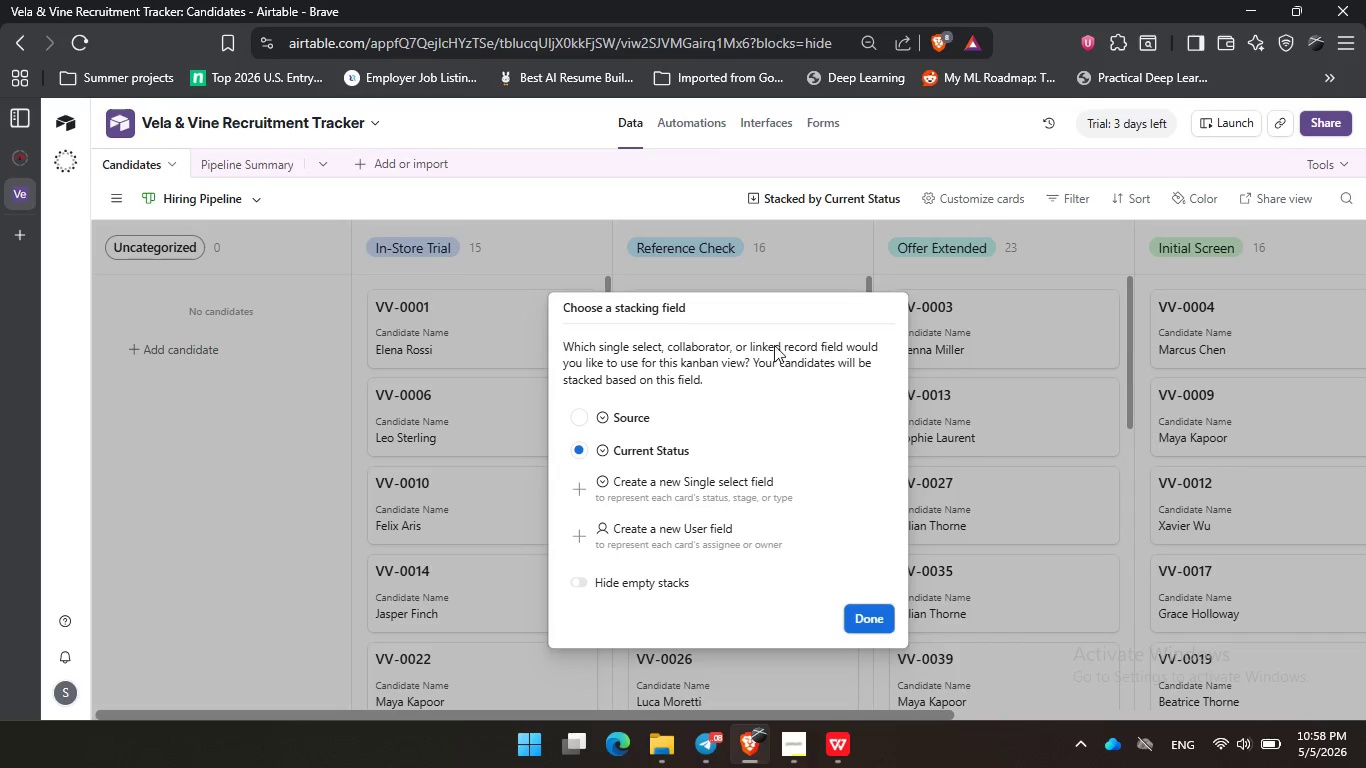 
triple_click([693, 344])
 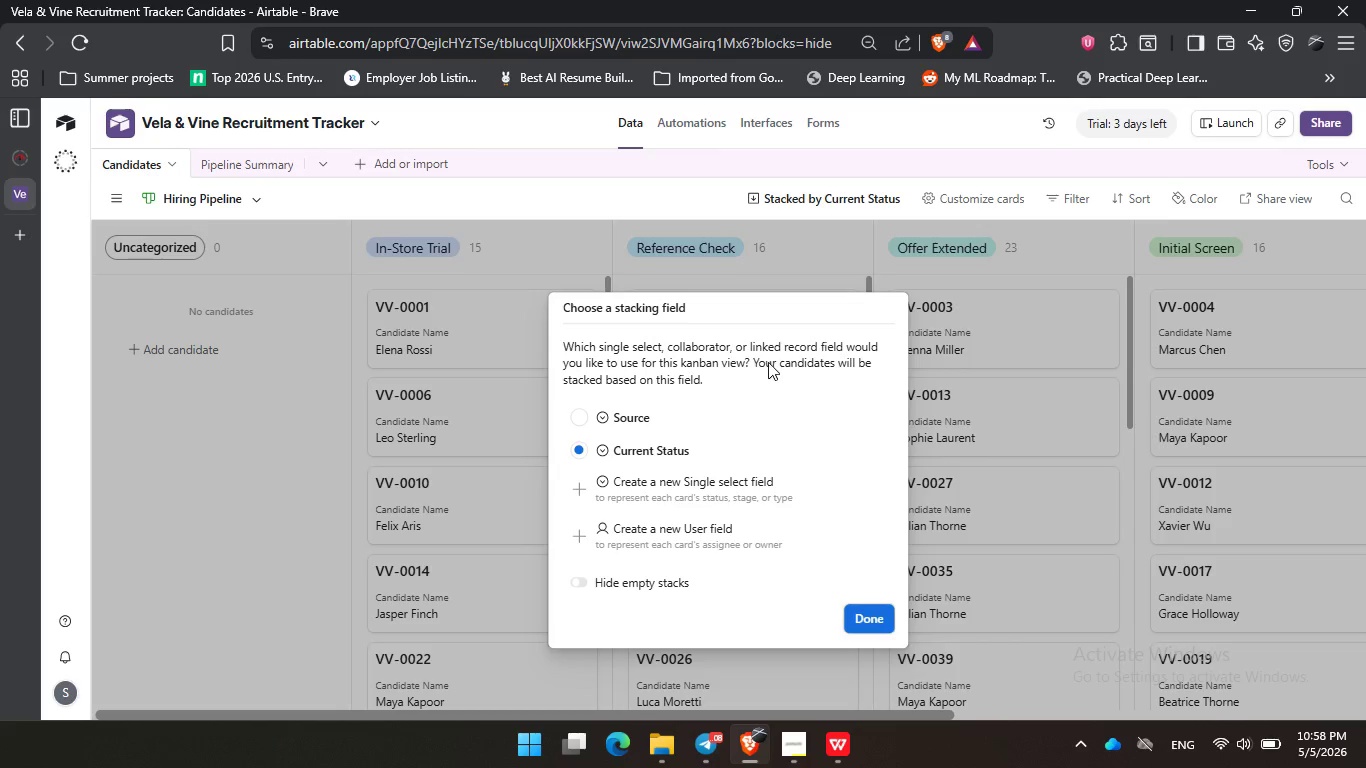 
left_click_drag(start_coordinate=[768, 362], to_coordinate=[774, 362])
 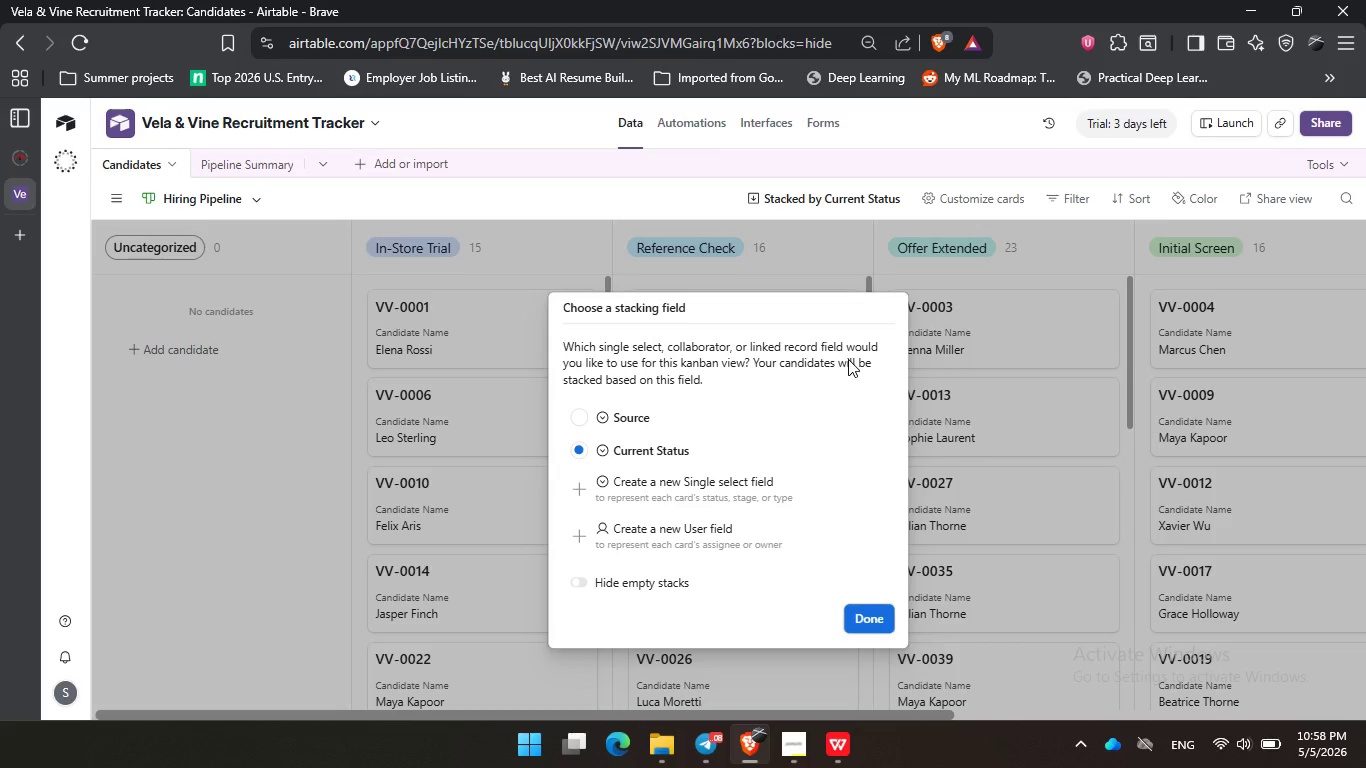 
triple_click([848, 359])
 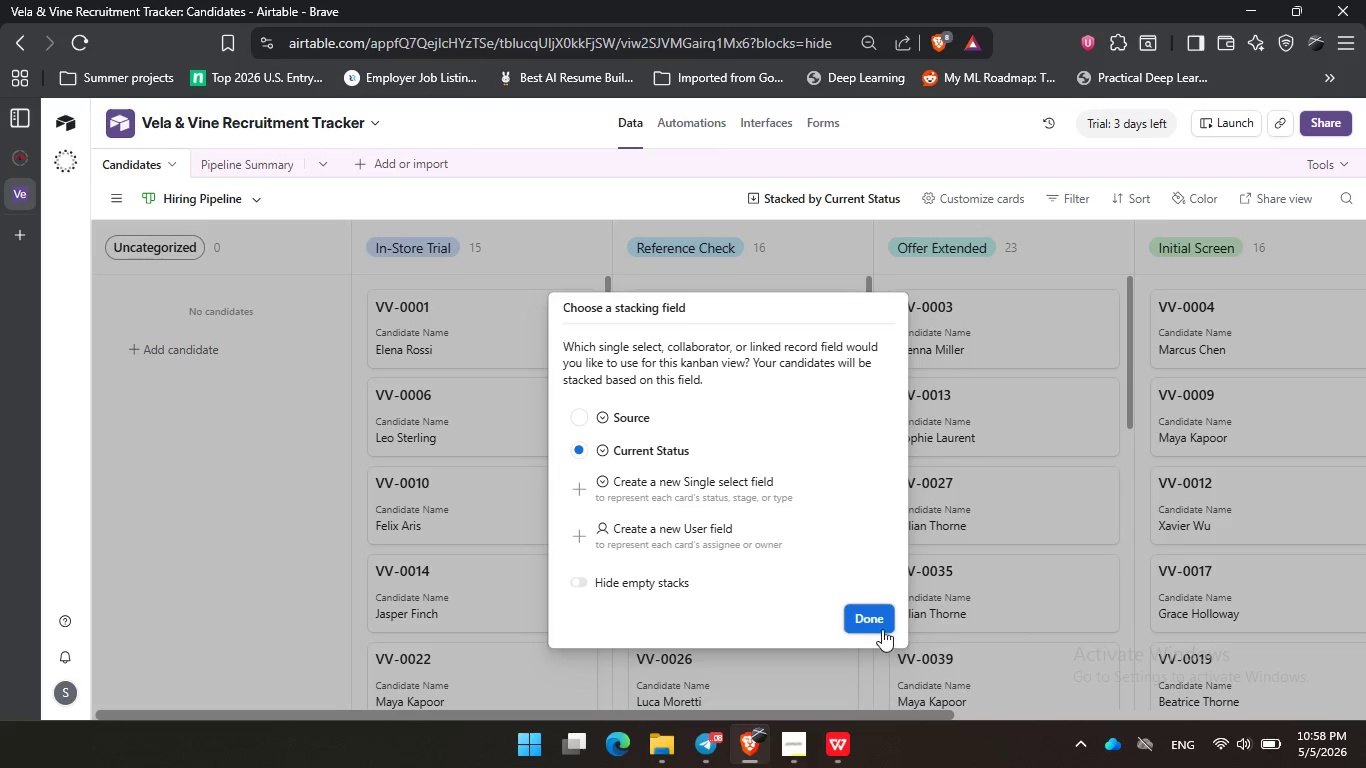 
left_click([876, 618])
 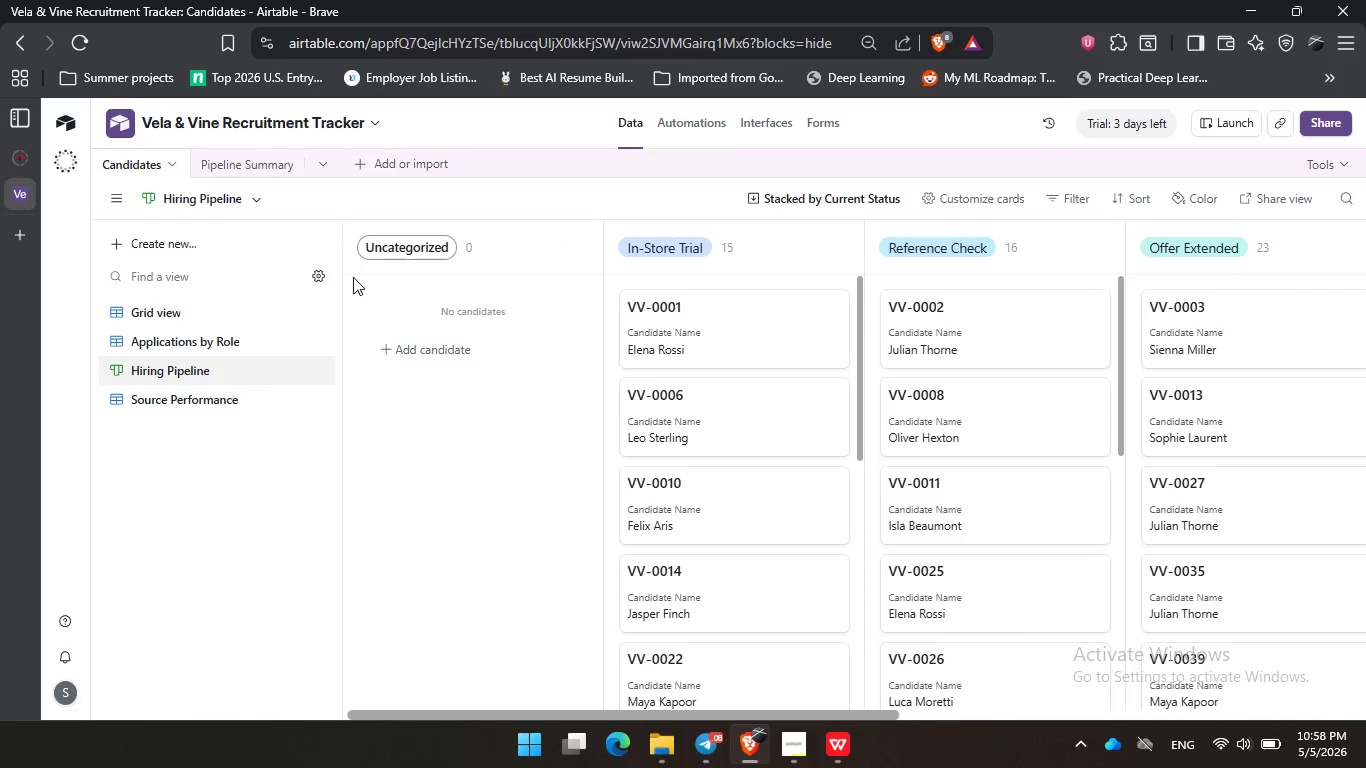 
left_click([297, 249])
 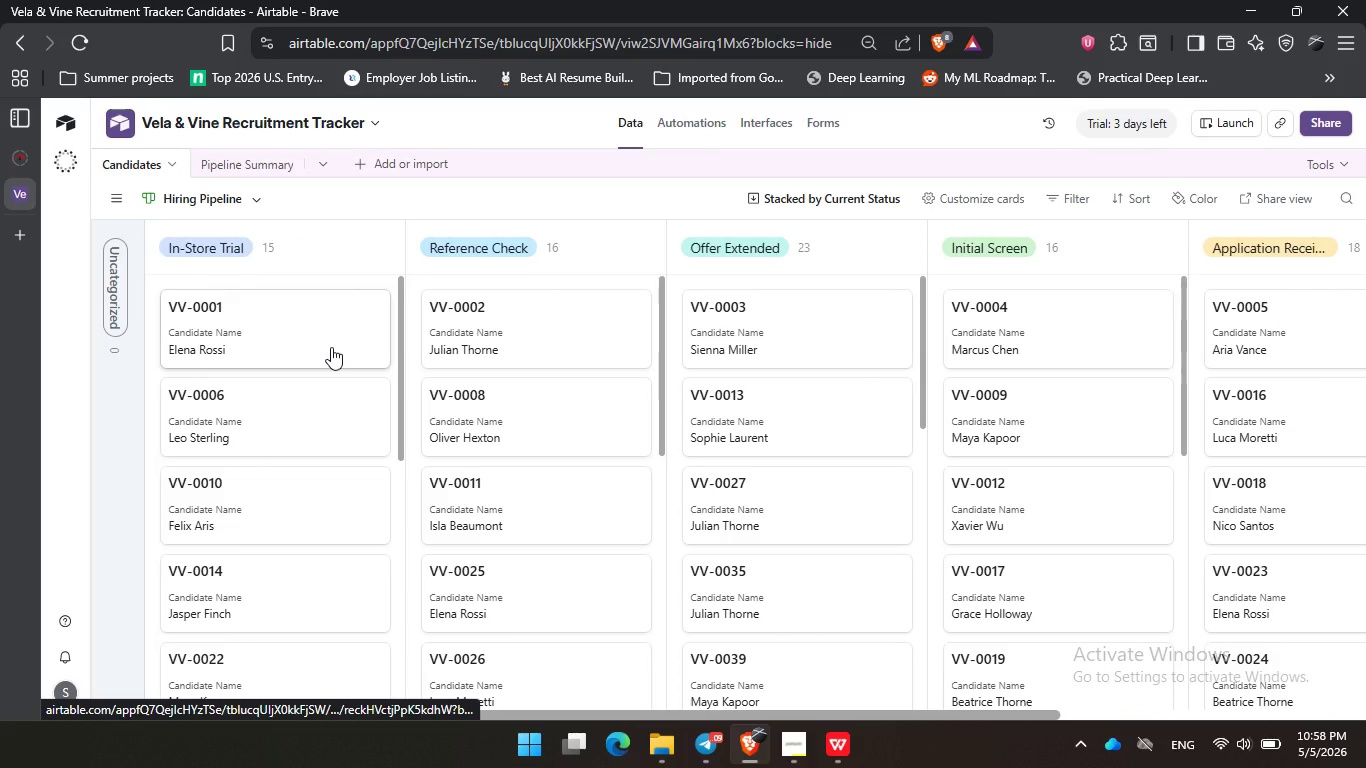 
left_click([304, 250])
 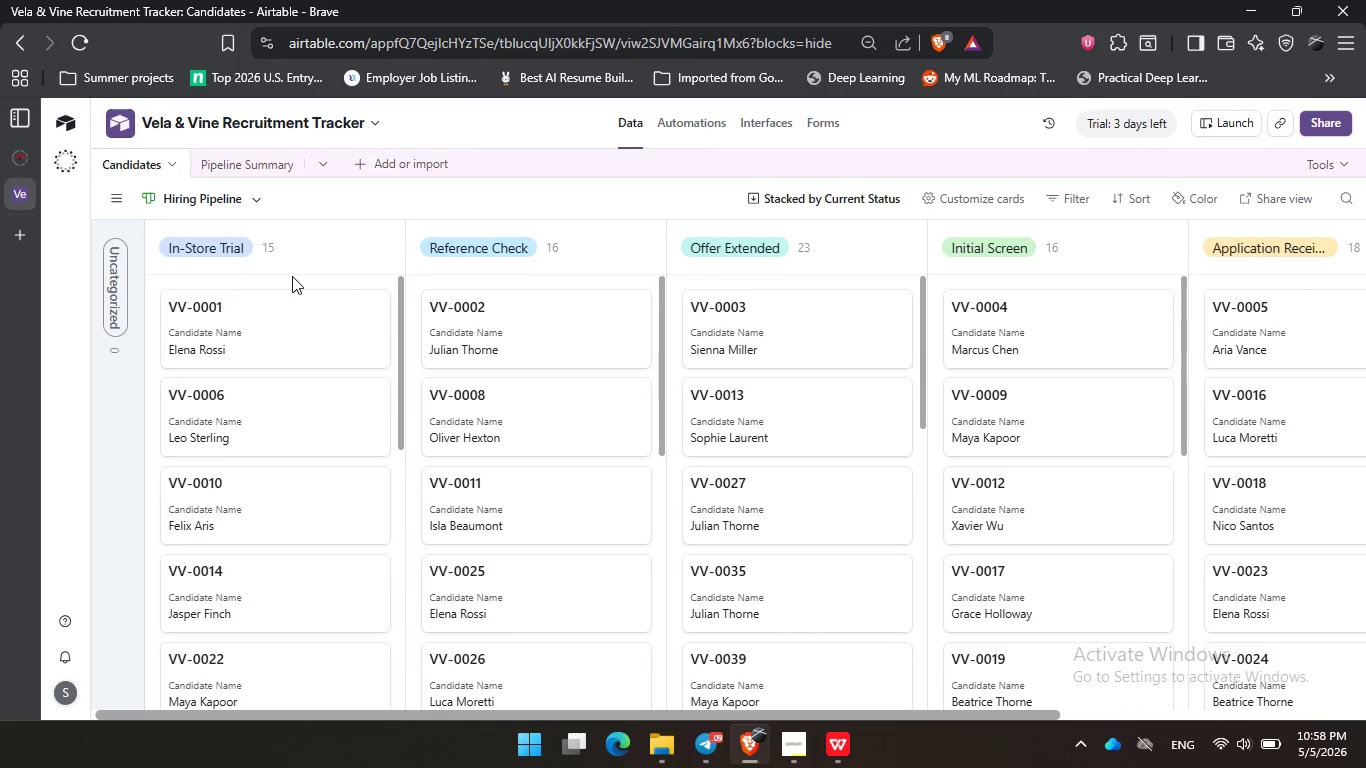 
scroll: coordinate [331, 337], scroll_direction: up, amount: 1.0
 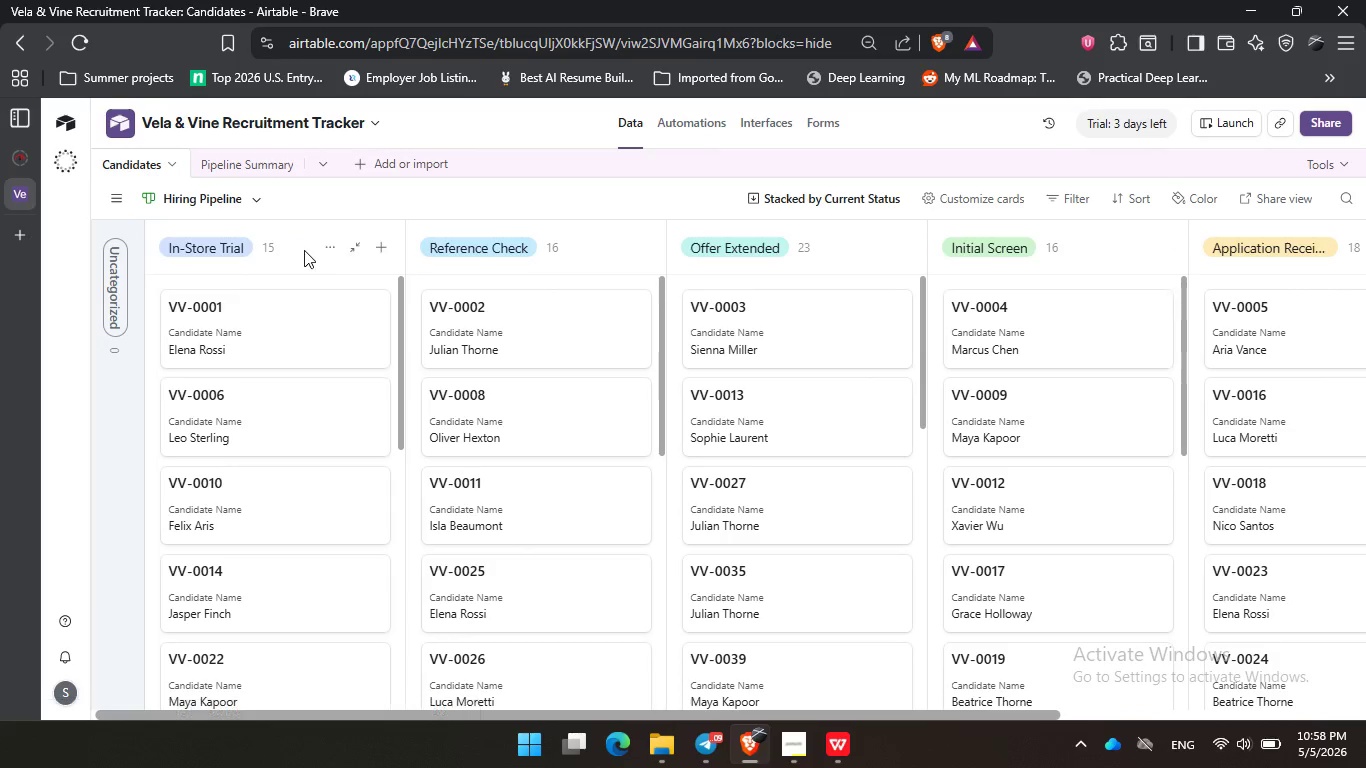 
left_click([290, 272])
 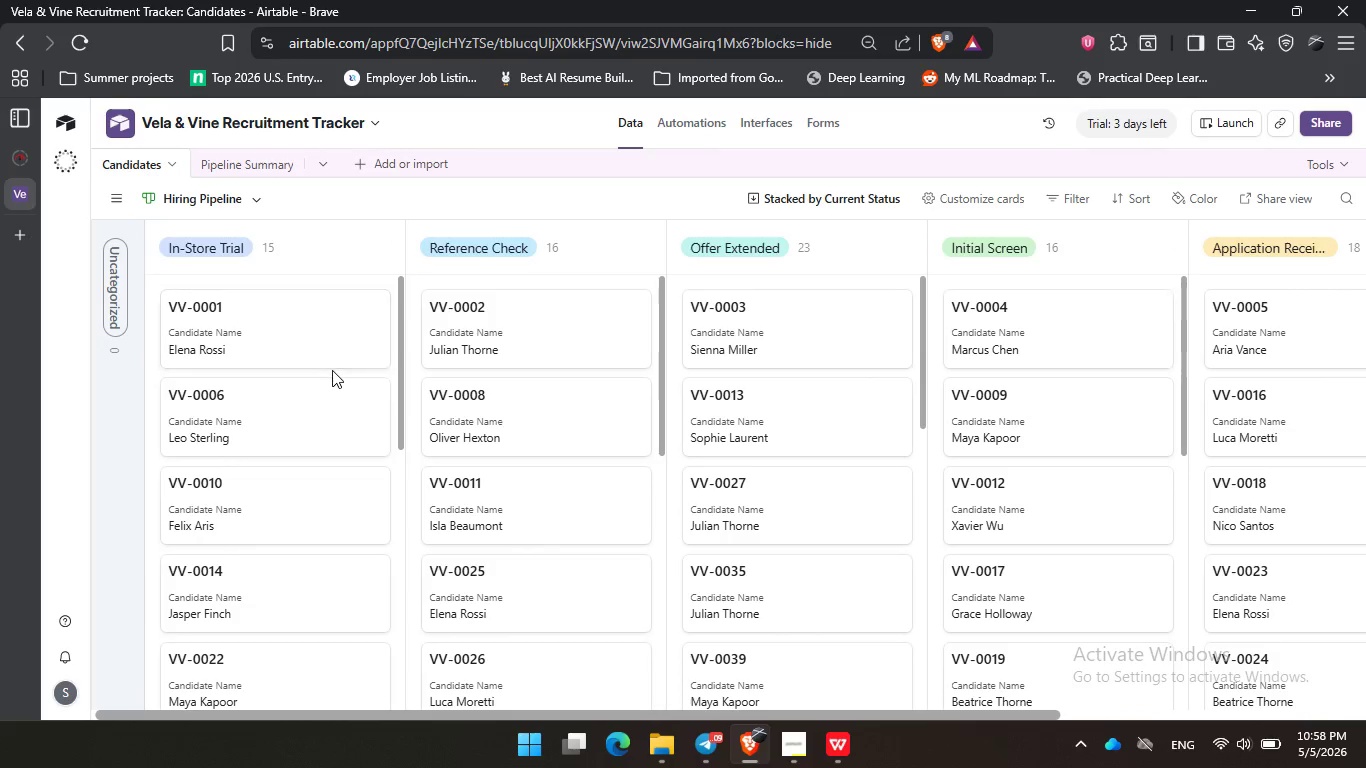 
scroll: coordinate [332, 370], scroll_direction: down, amount: 4.0
 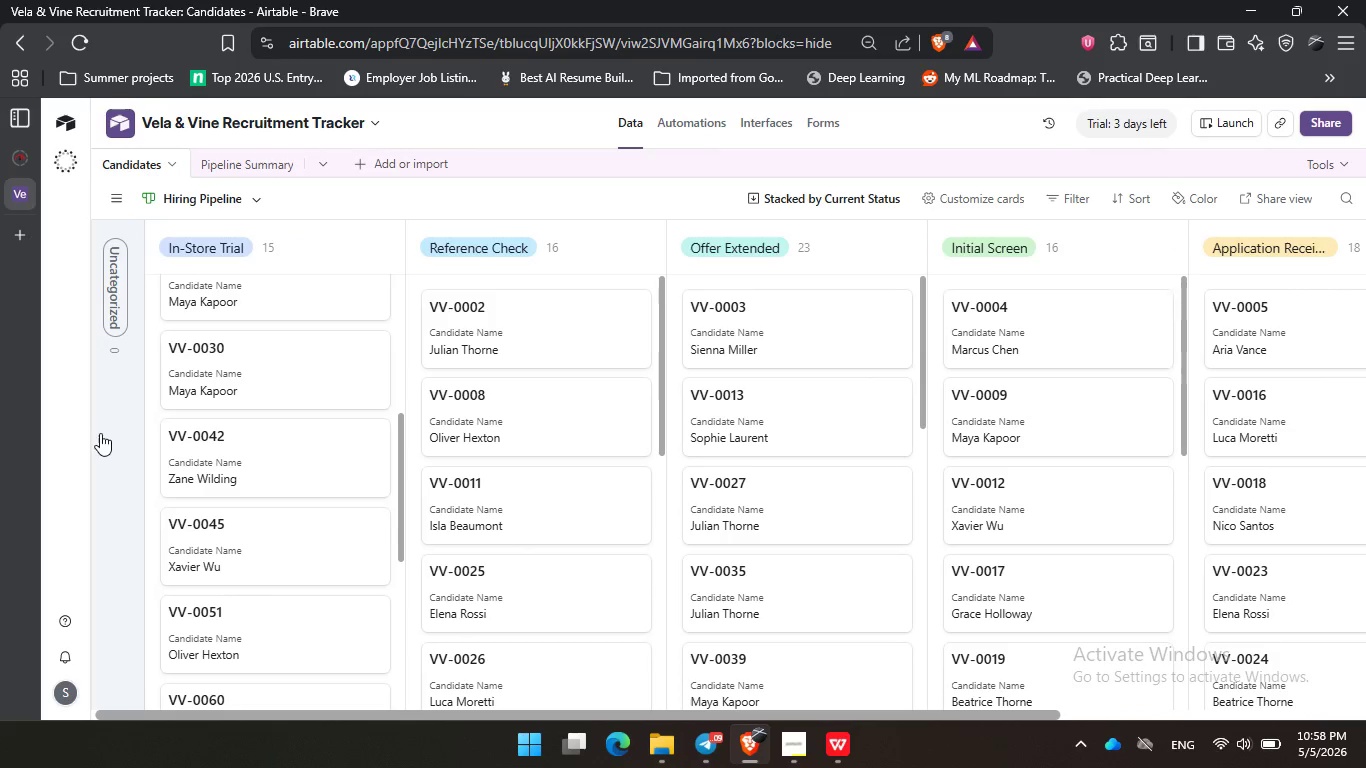 
left_click([124, 429])
 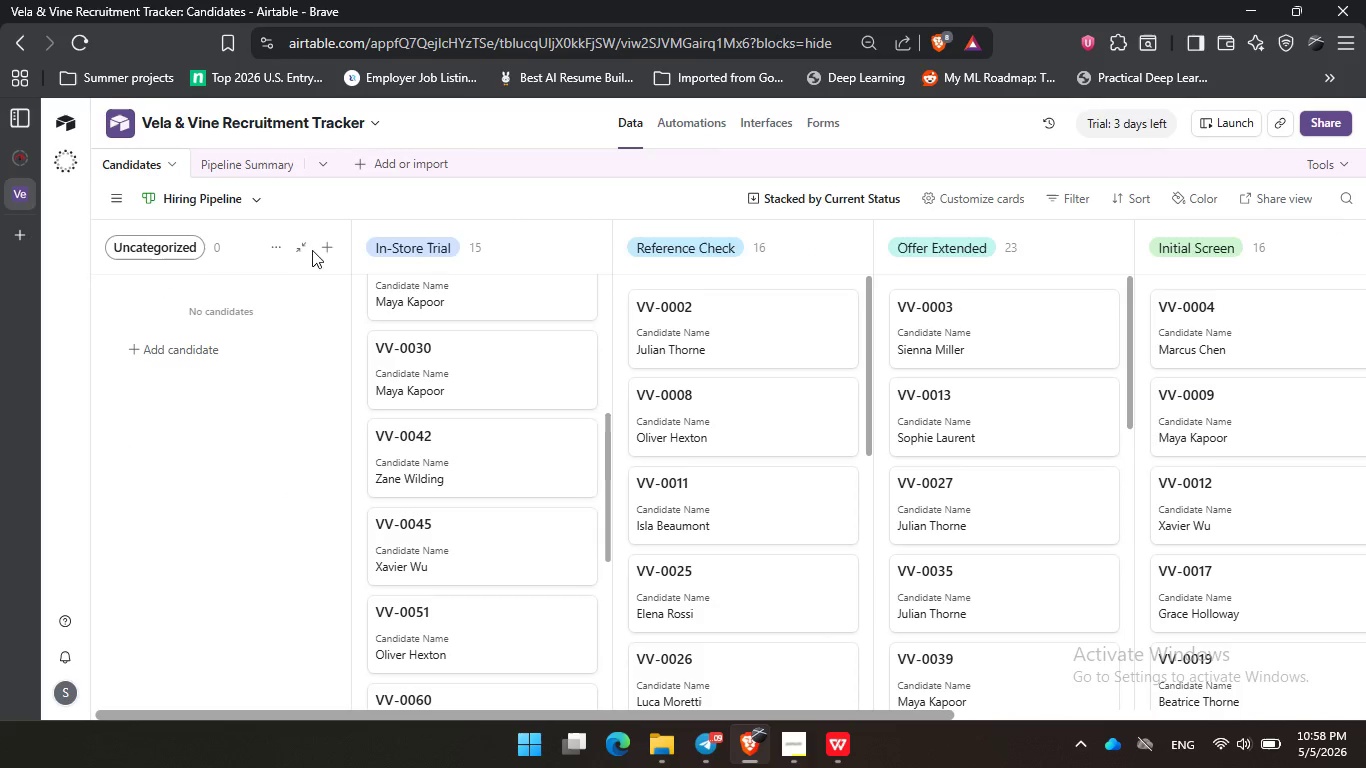 
left_click([303, 251])
 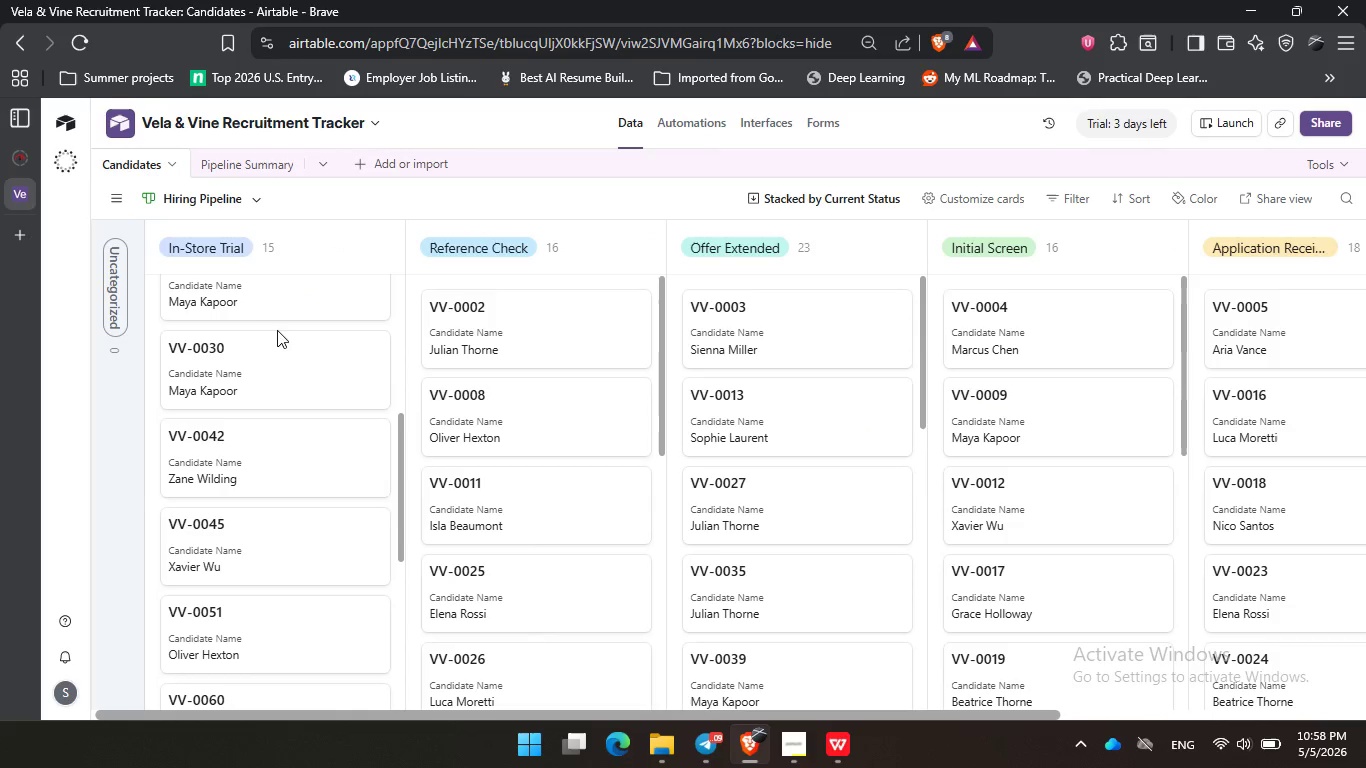 
left_click([287, 359])
 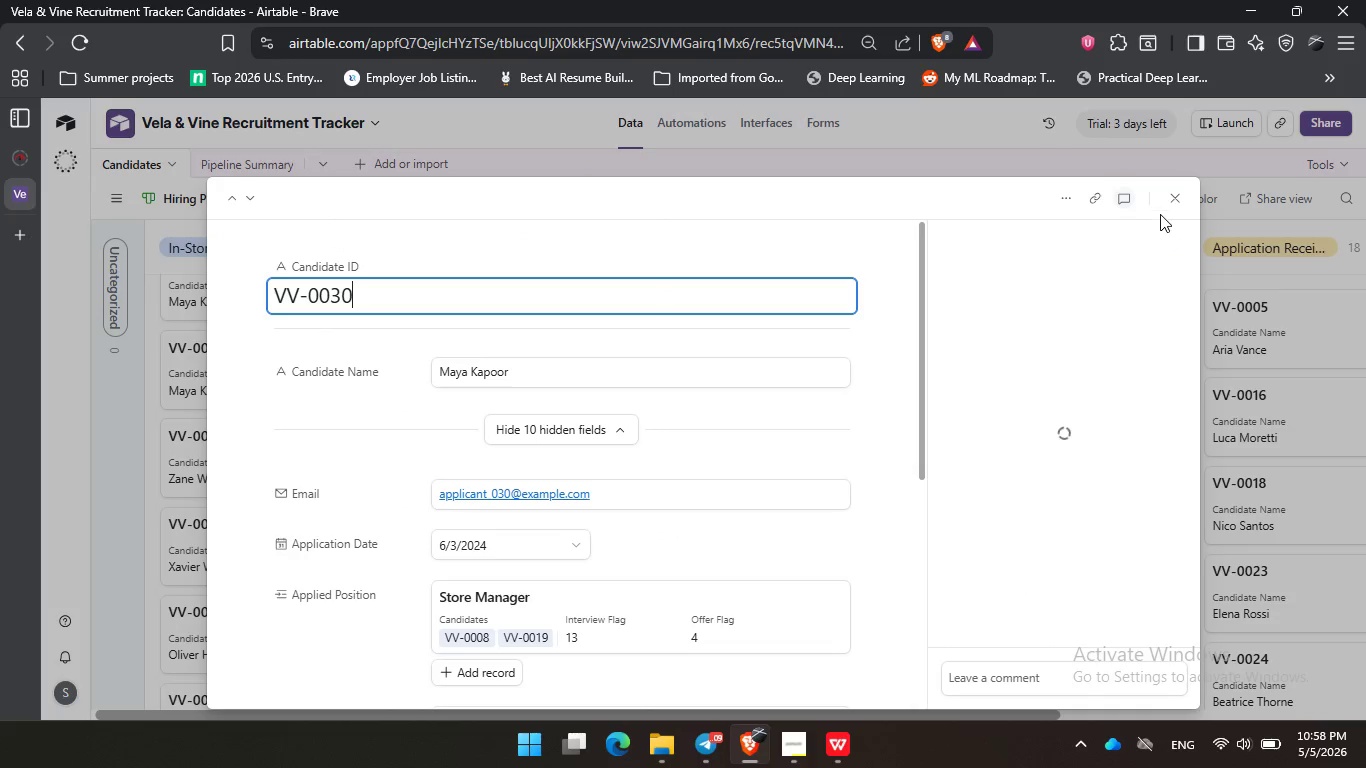 
left_click([1166, 197])
 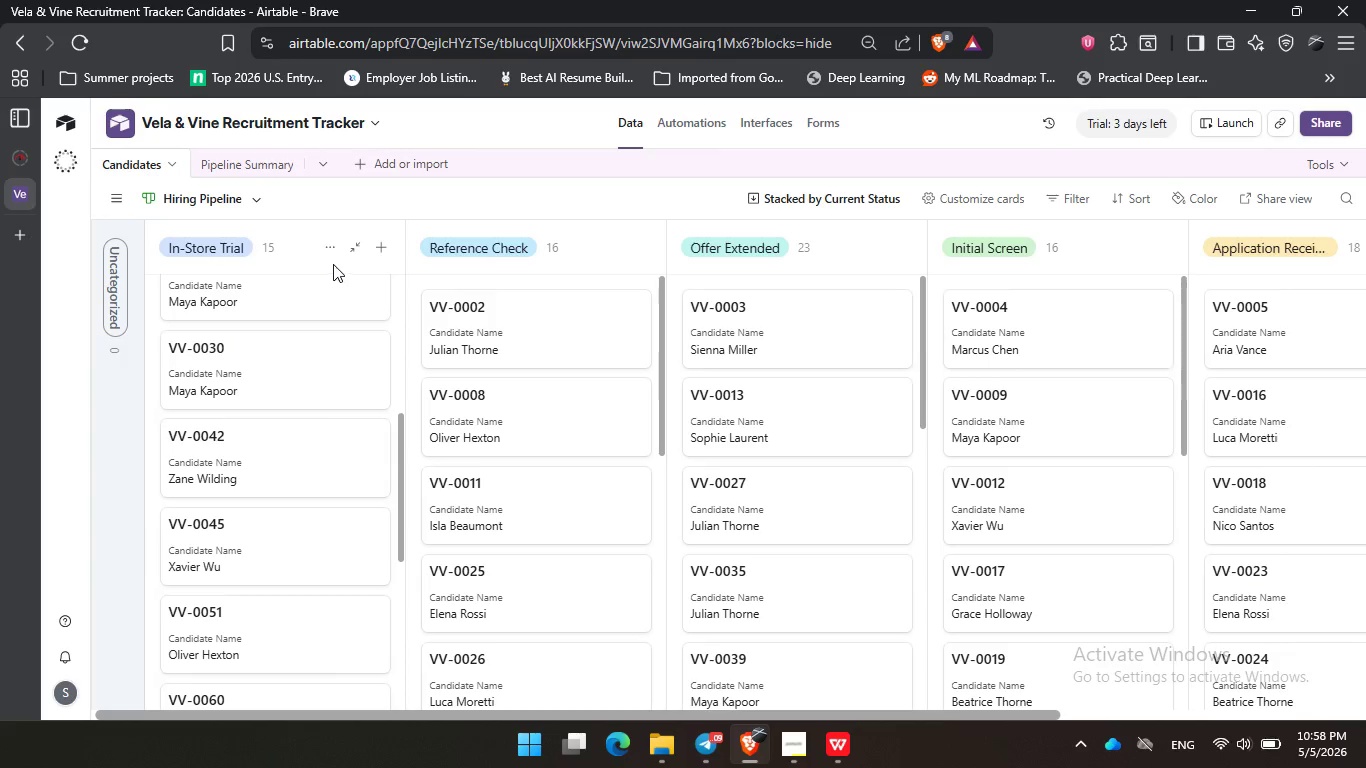 
left_click([293, 259])
 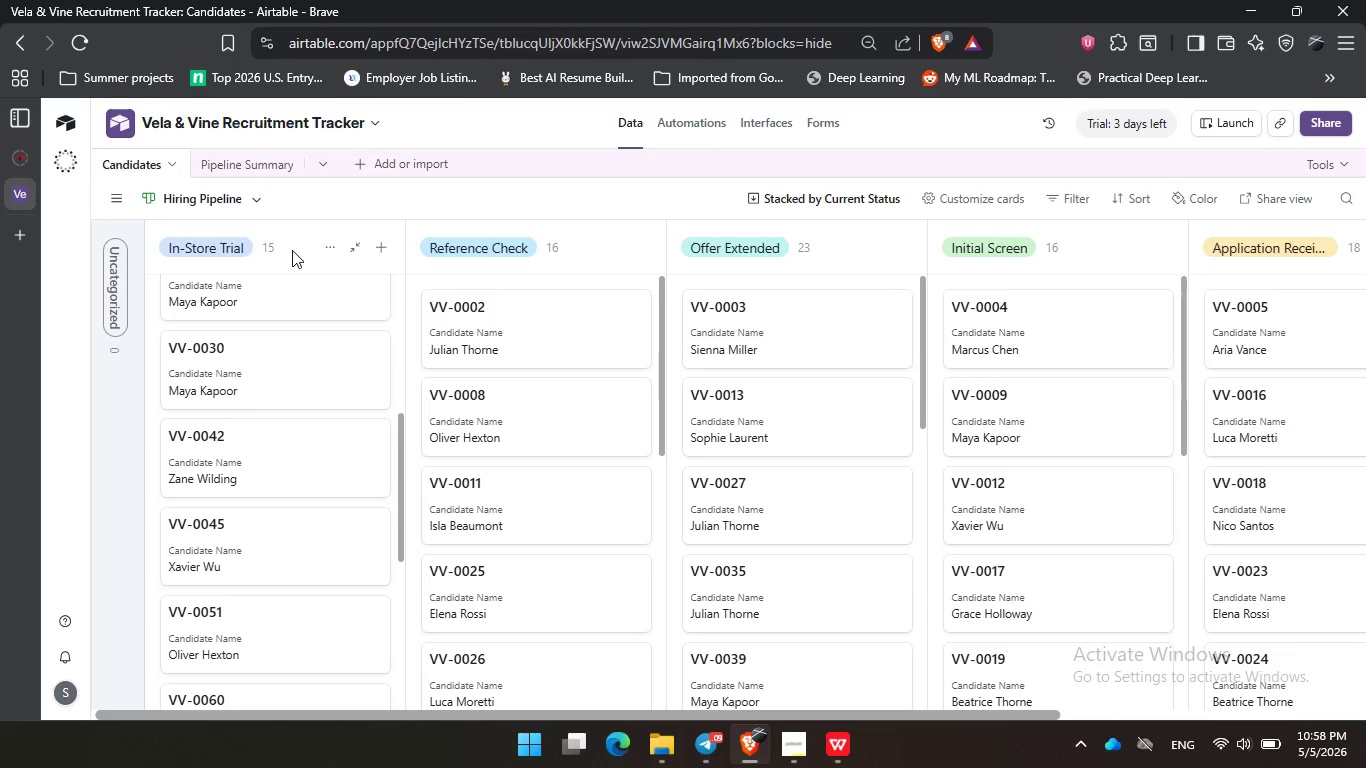 
triple_click([292, 252])
 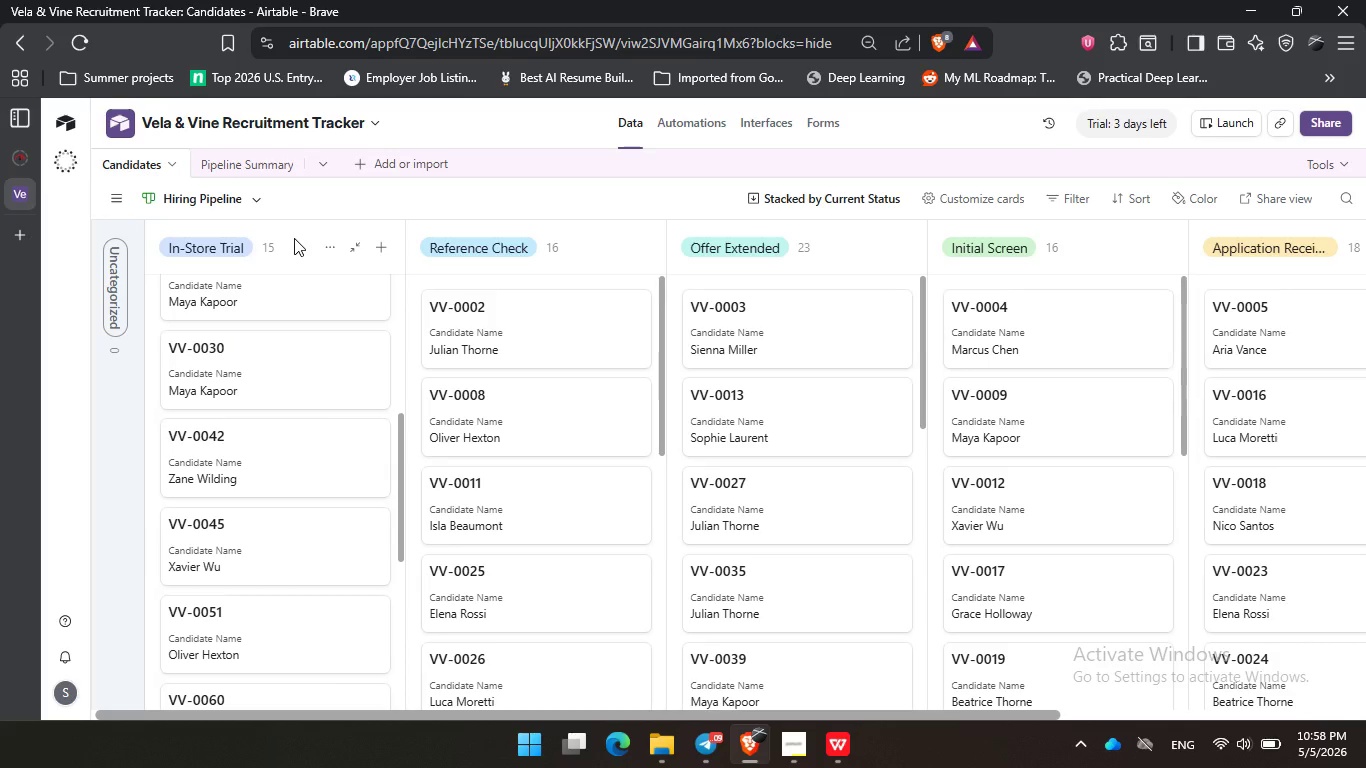 
wait(40.19)
 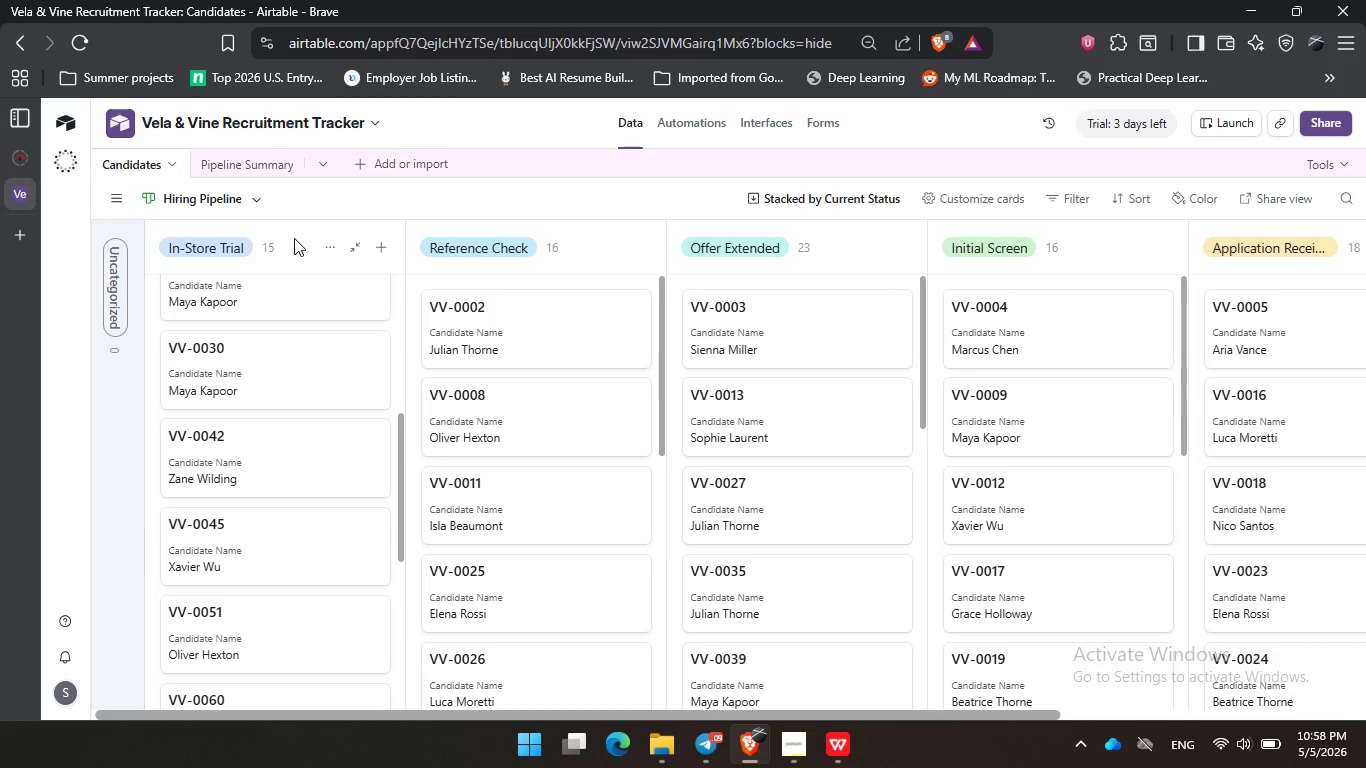 
left_click_drag(start_coordinate=[507, 271], to_coordinate=[521, 271])
 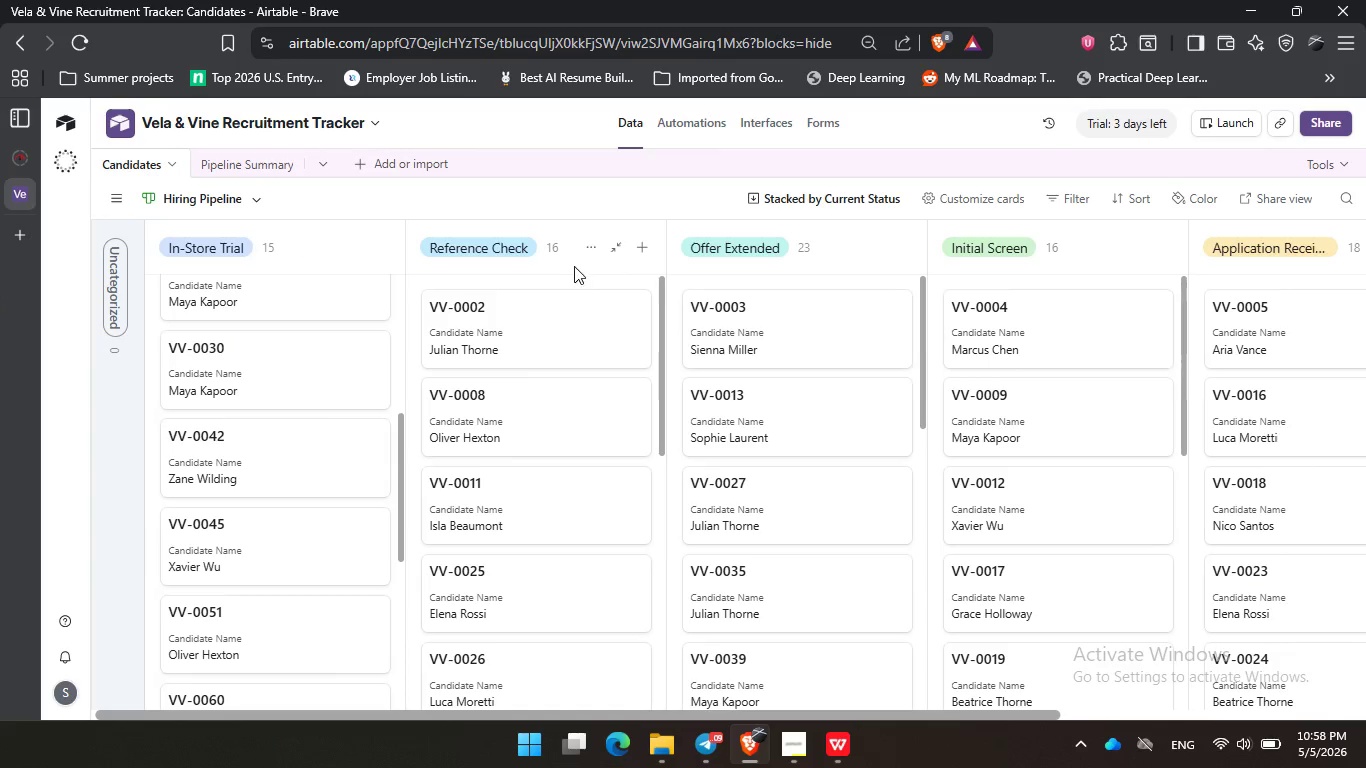 
left_click_drag(start_coordinate=[574, 266], to_coordinate=[547, 266])
 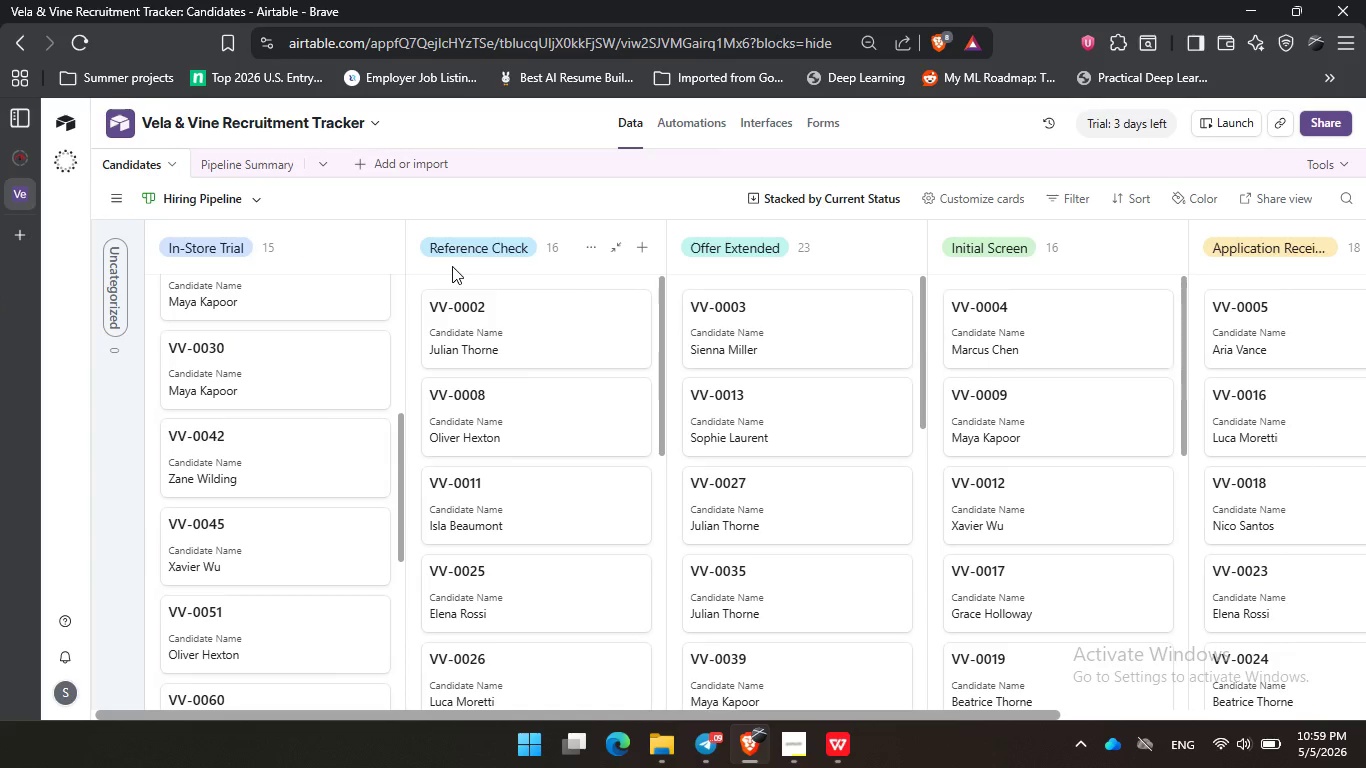 
double_click([452, 266])
 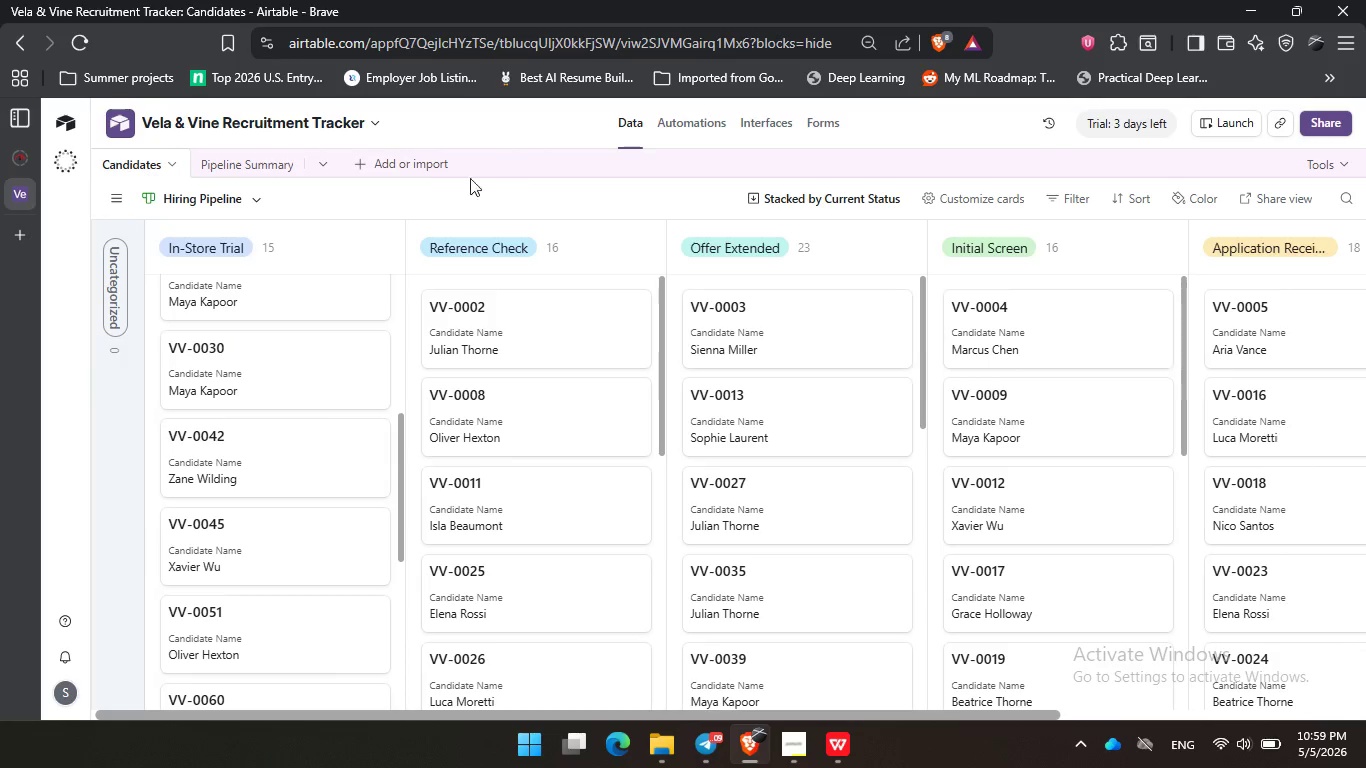 
left_click_drag(start_coordinate=[443, 193], to_coordinate=[490, 193])
 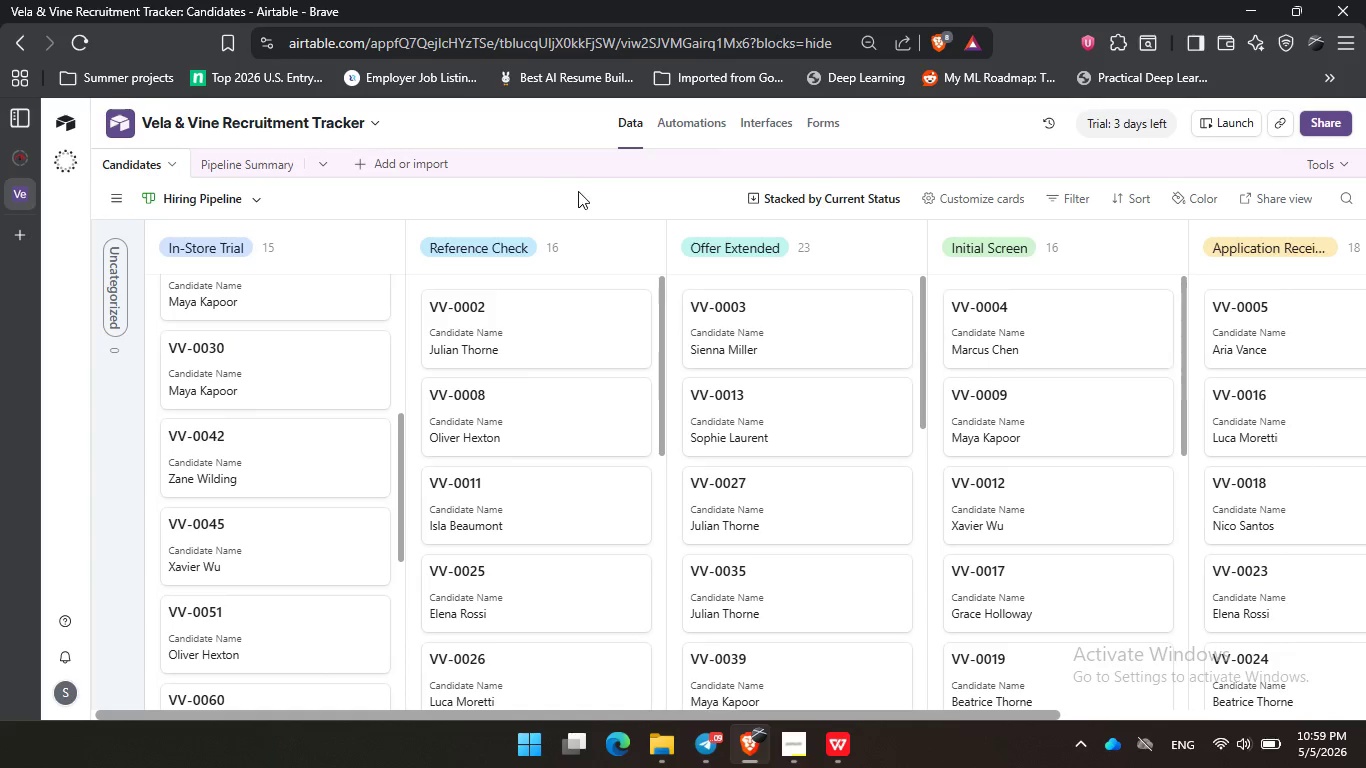 
left_click_drag(start_coordinate=[568, 191], to_coordinate=[583, 191])
 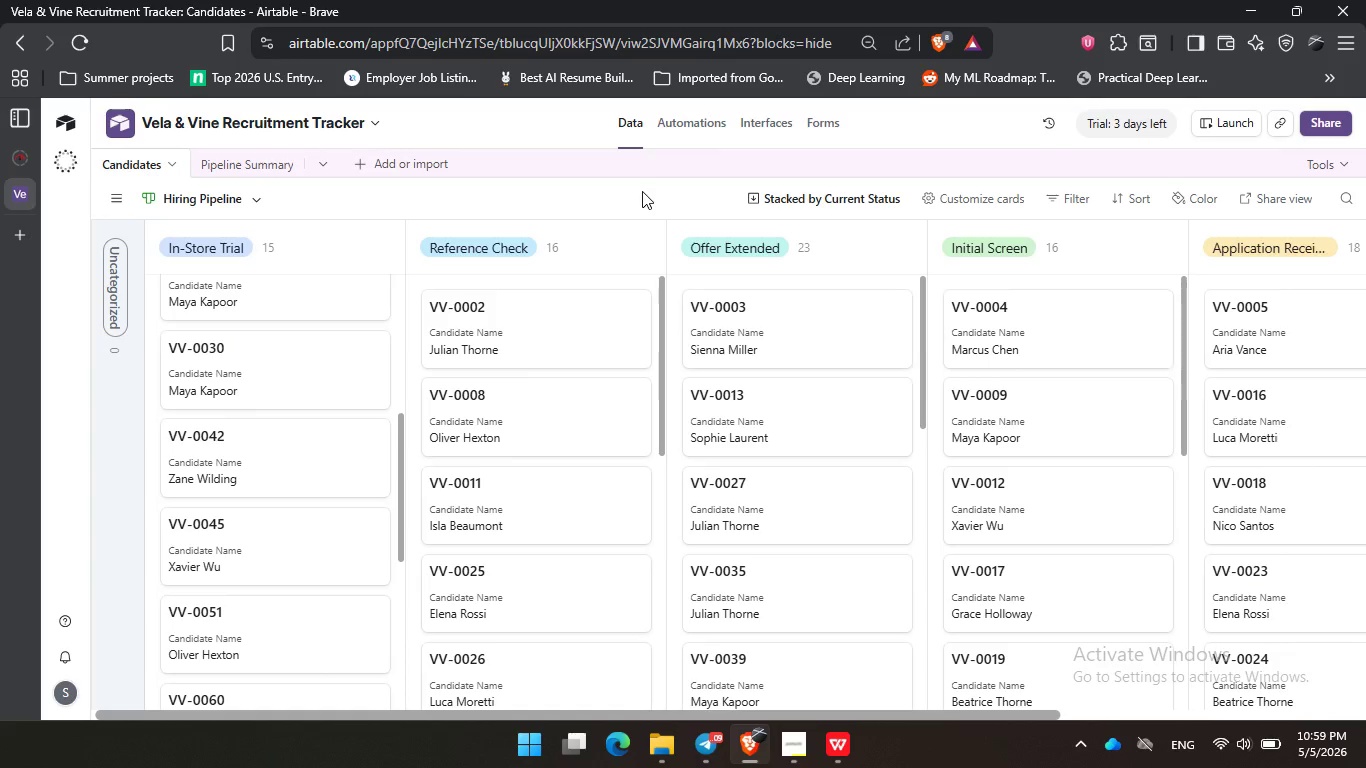 
triple_click([642, 191])
 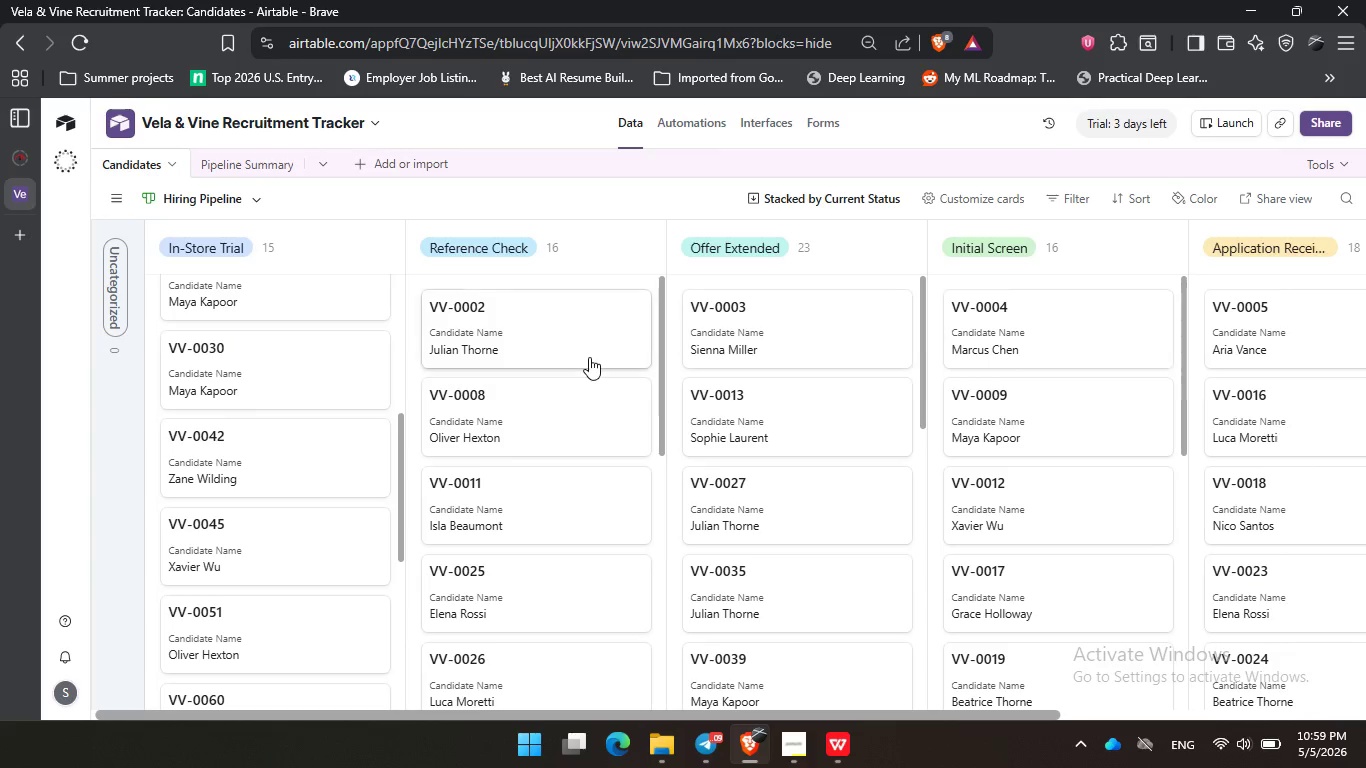 
scroll: coordinate [237, 481], scroll_direction: down, amount: 20.0
 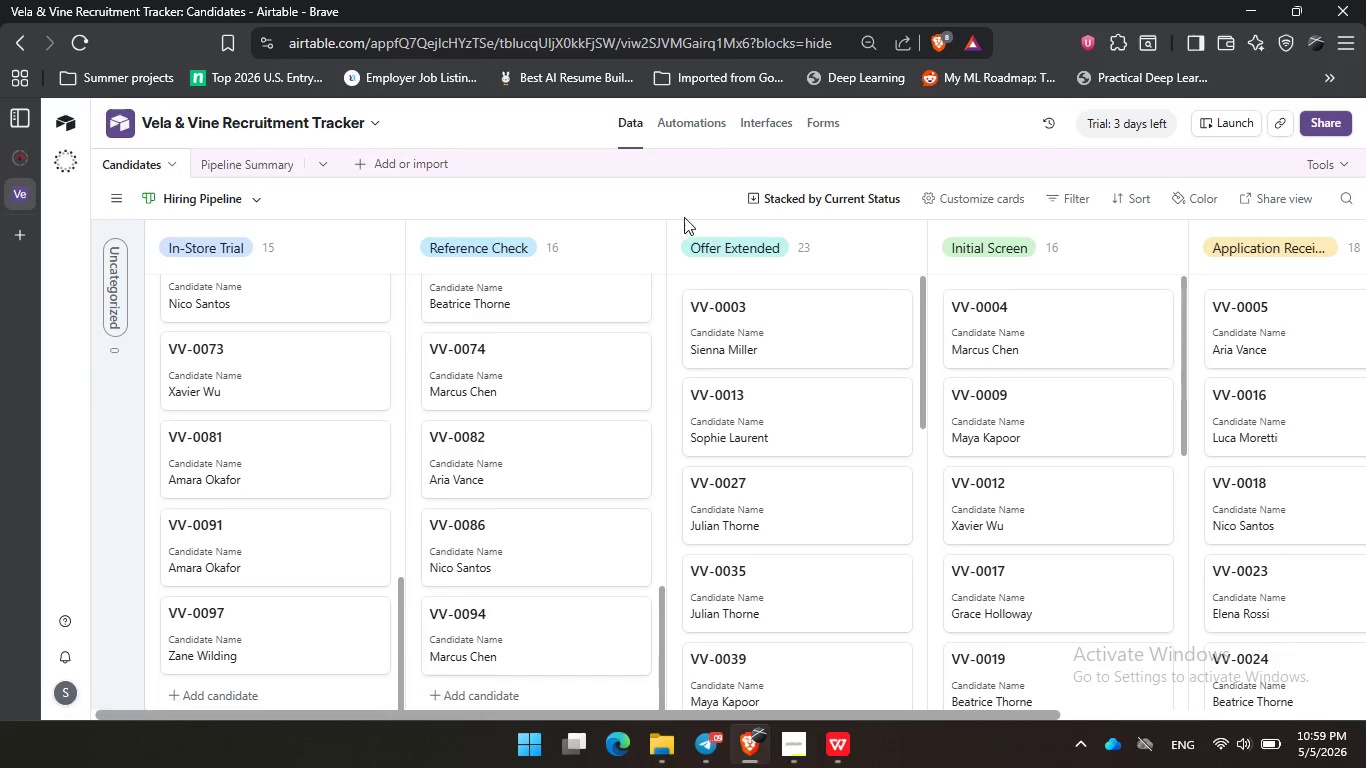 
double_click([726, 196])
 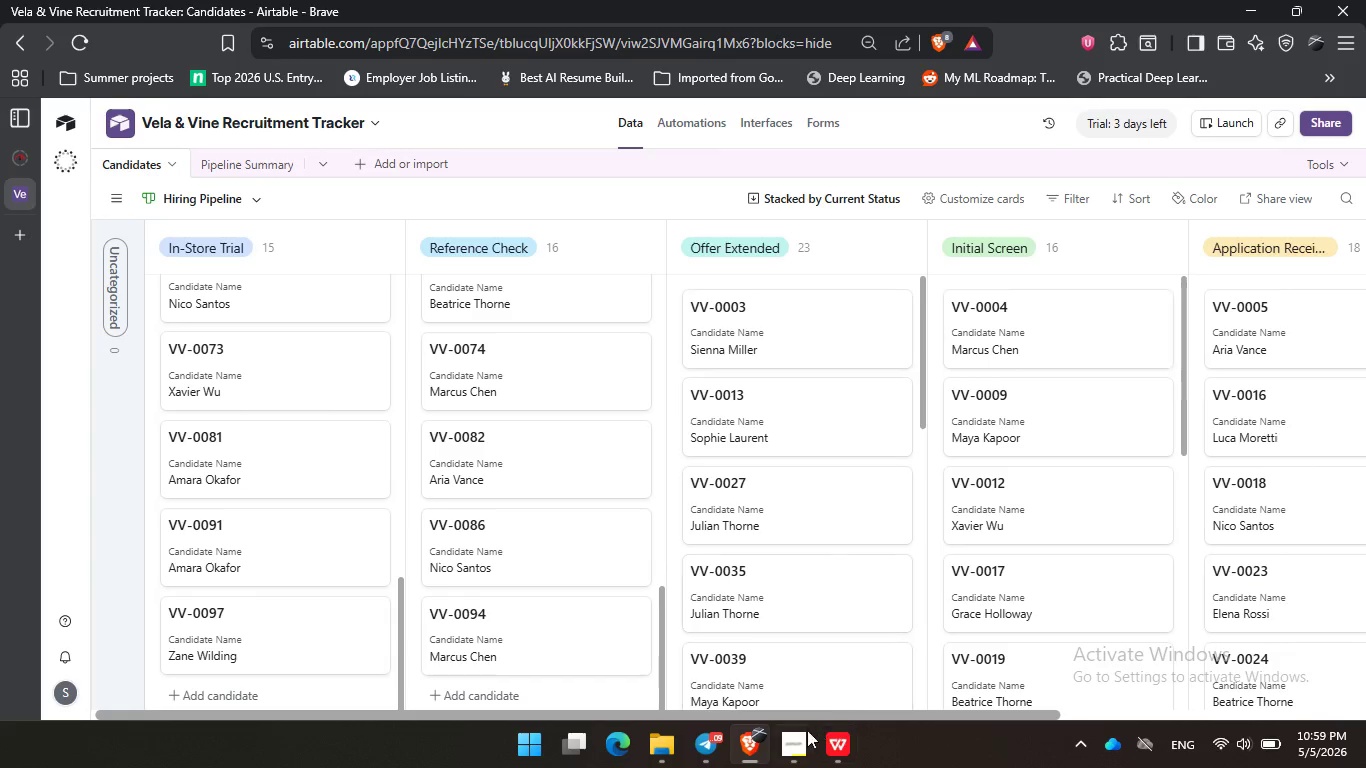 
left_click([801, 738])